 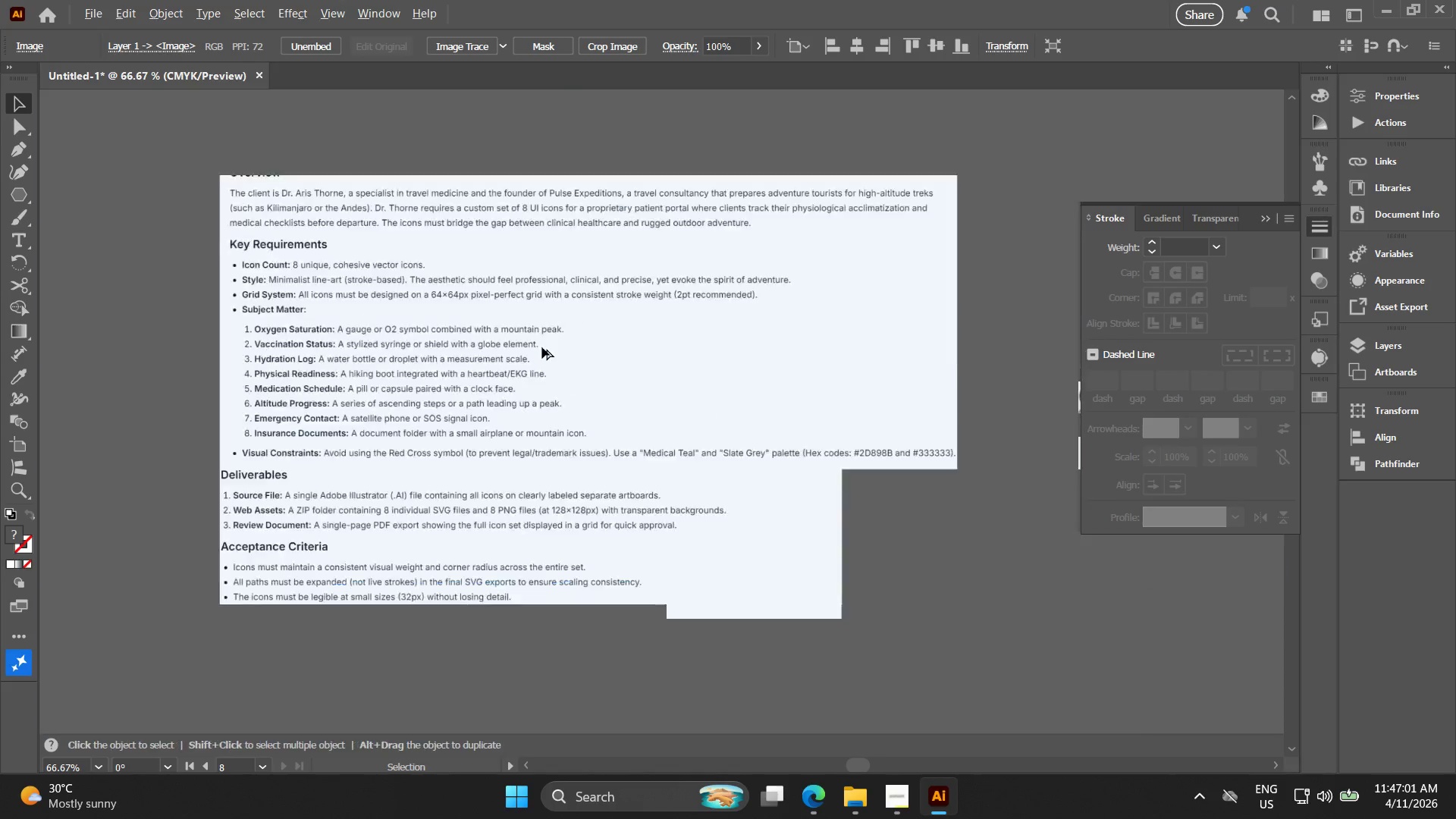 
scroll: coordinate [542, 347], scroll_direction: down, amount: 4.0
 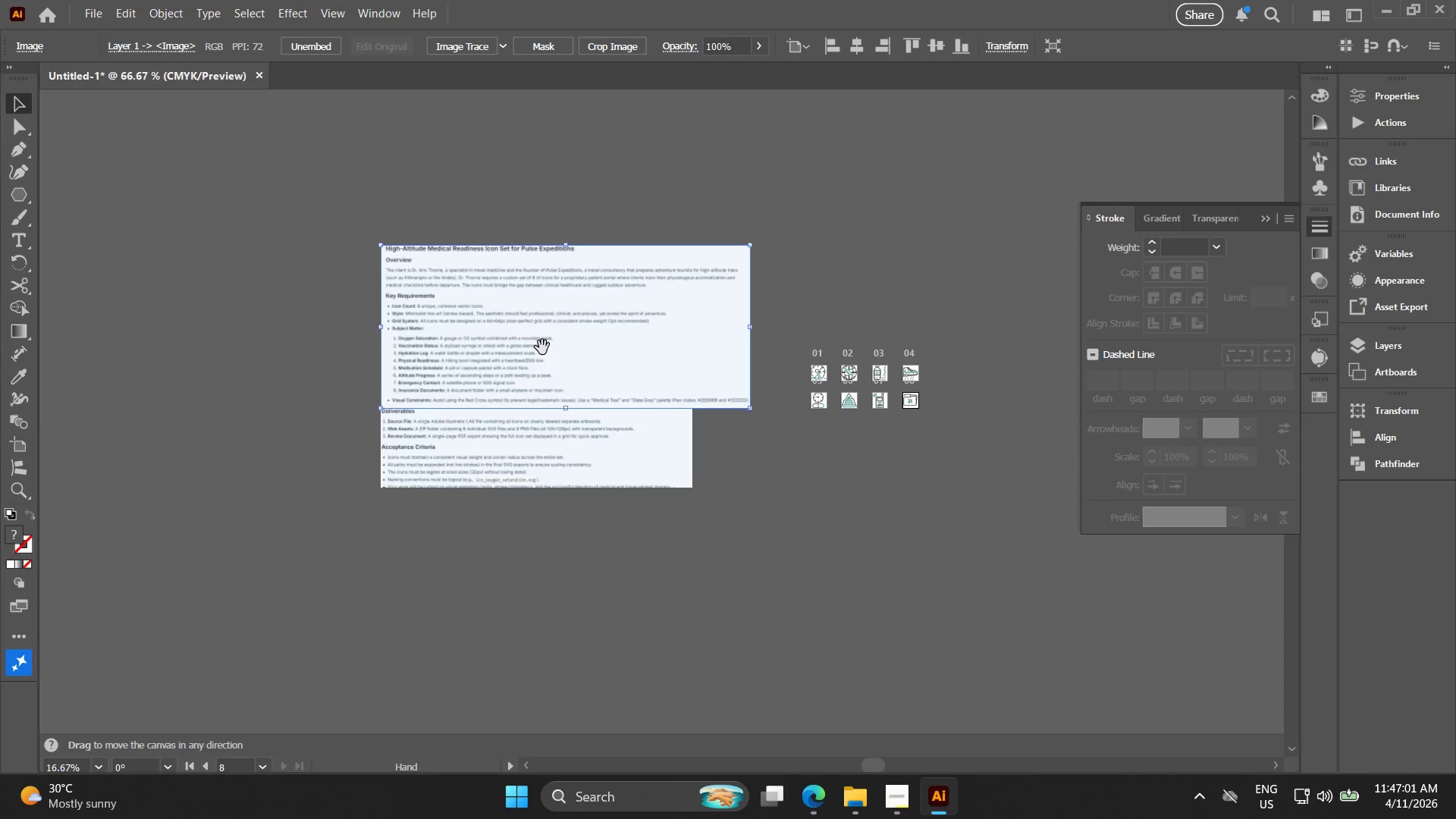 
left_click_drag(start_coordinate=[570, 536], to_coordinate=[431, 311])
 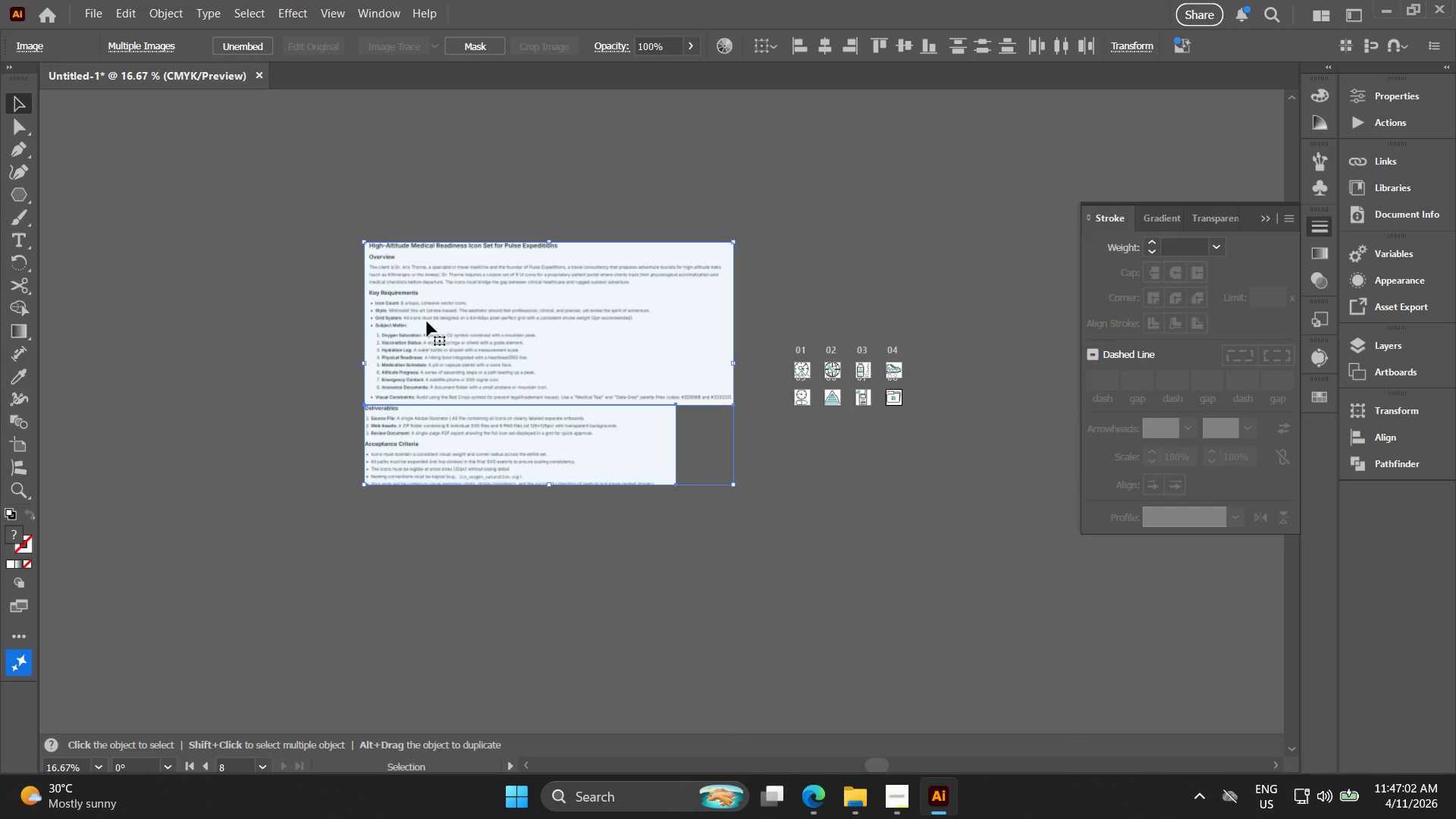 
key(Alt+AltLeft)
 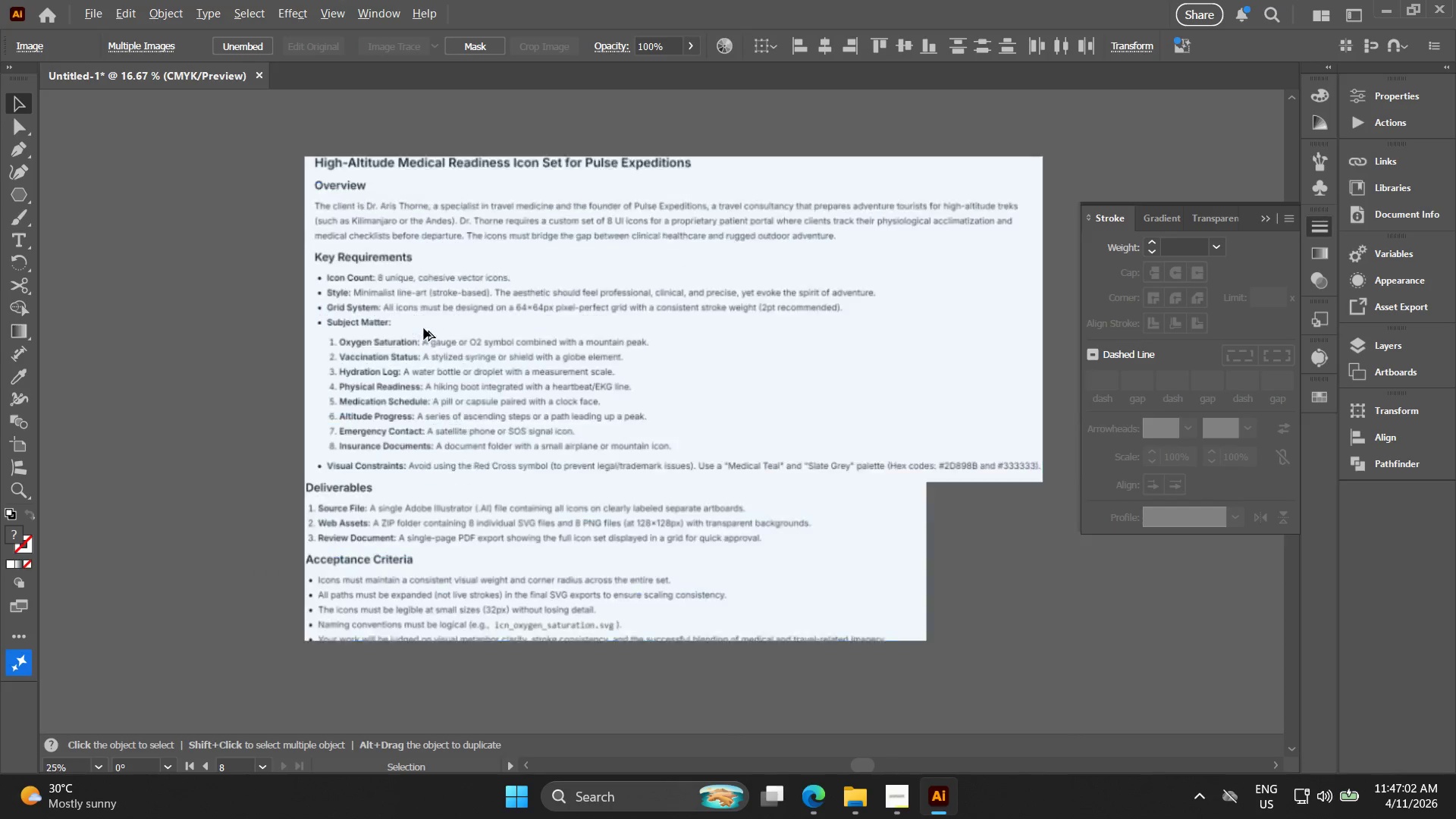 
hold_key(key=Space, duration=0.36)
 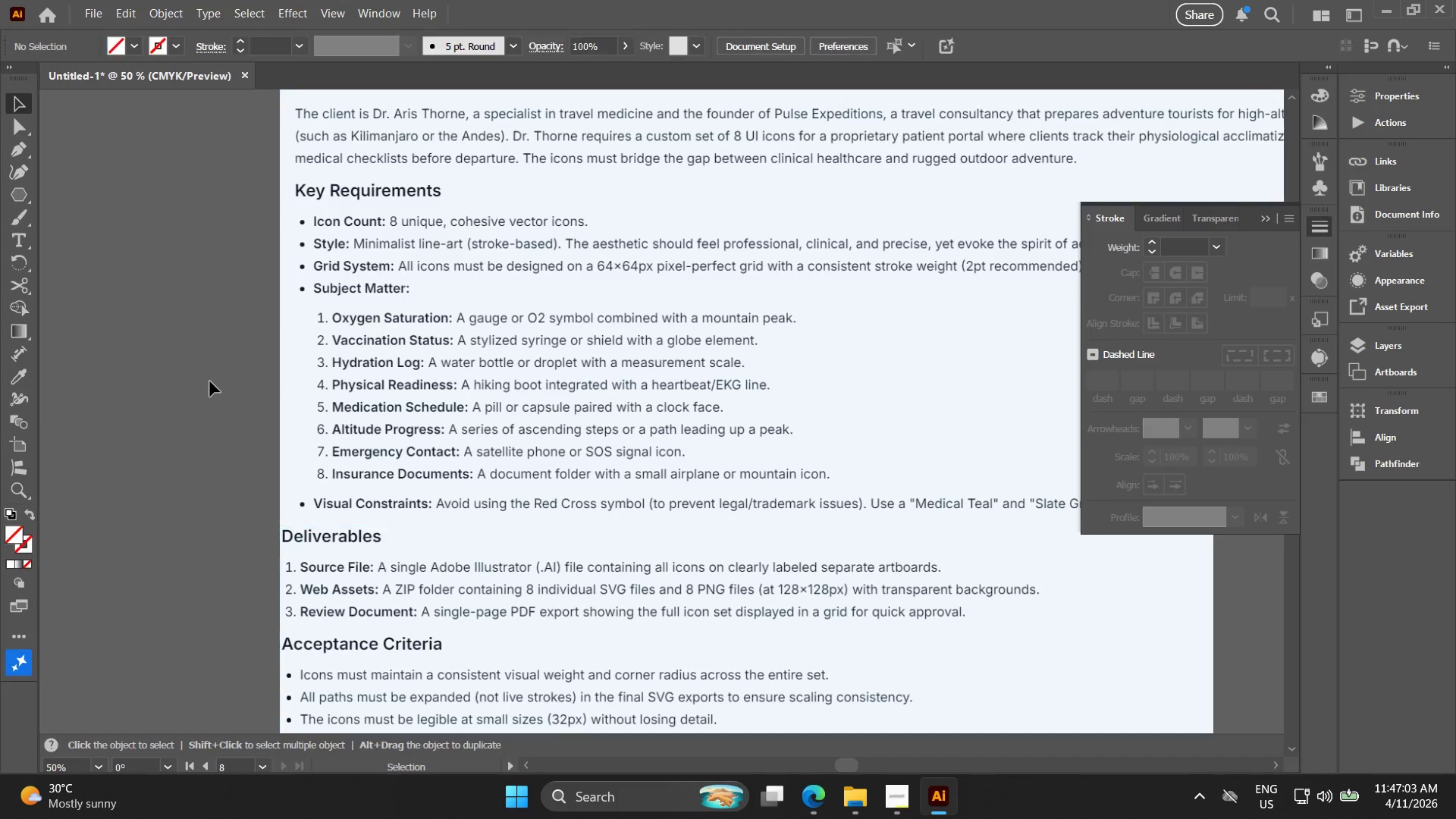 
left_click_drag(start_coordinate=[436, 327], to_coordinate=[471, 296])
 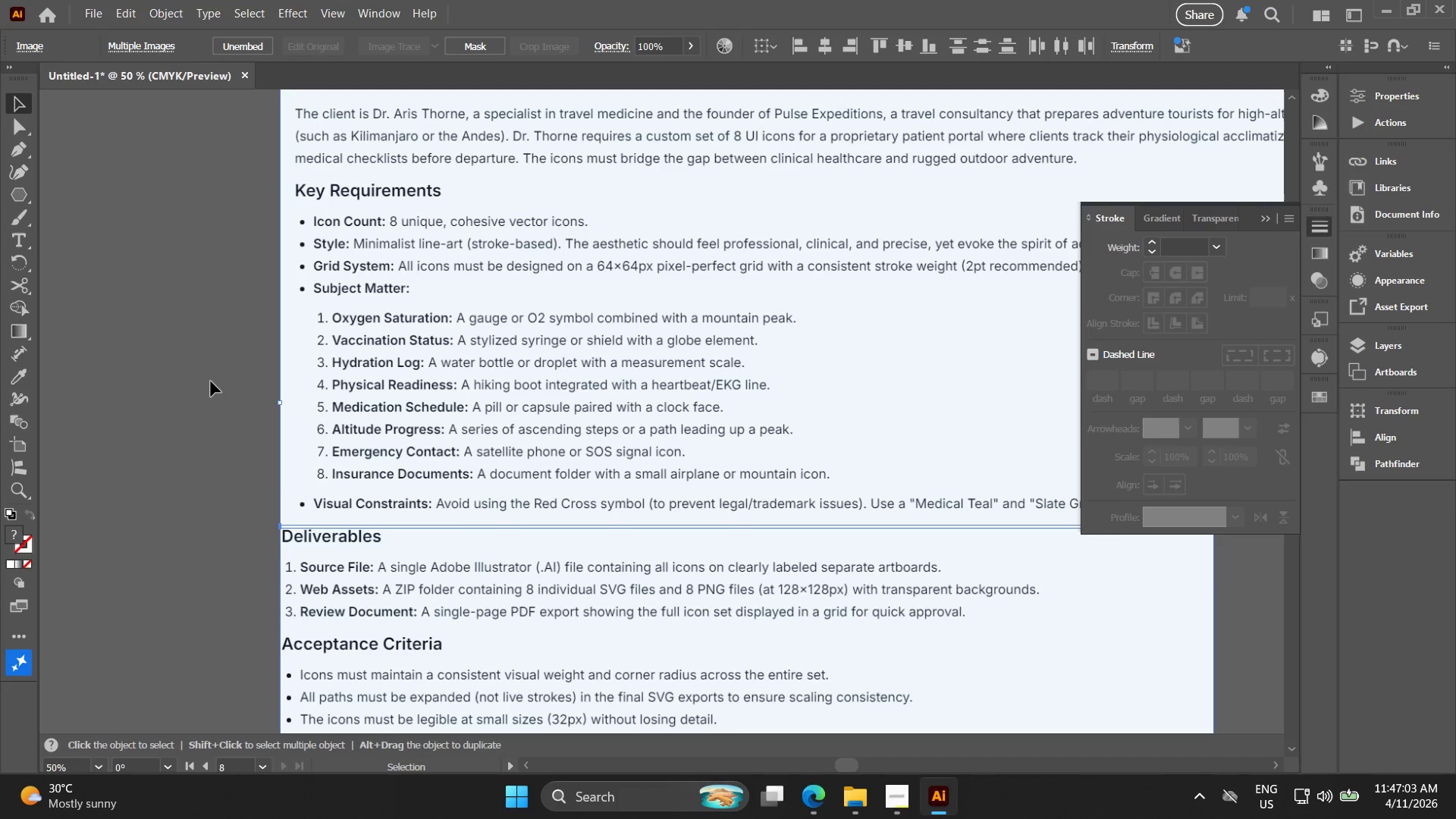 
scroll: coordinate [424, 328], scroll_direction: up, amount: 2.0
 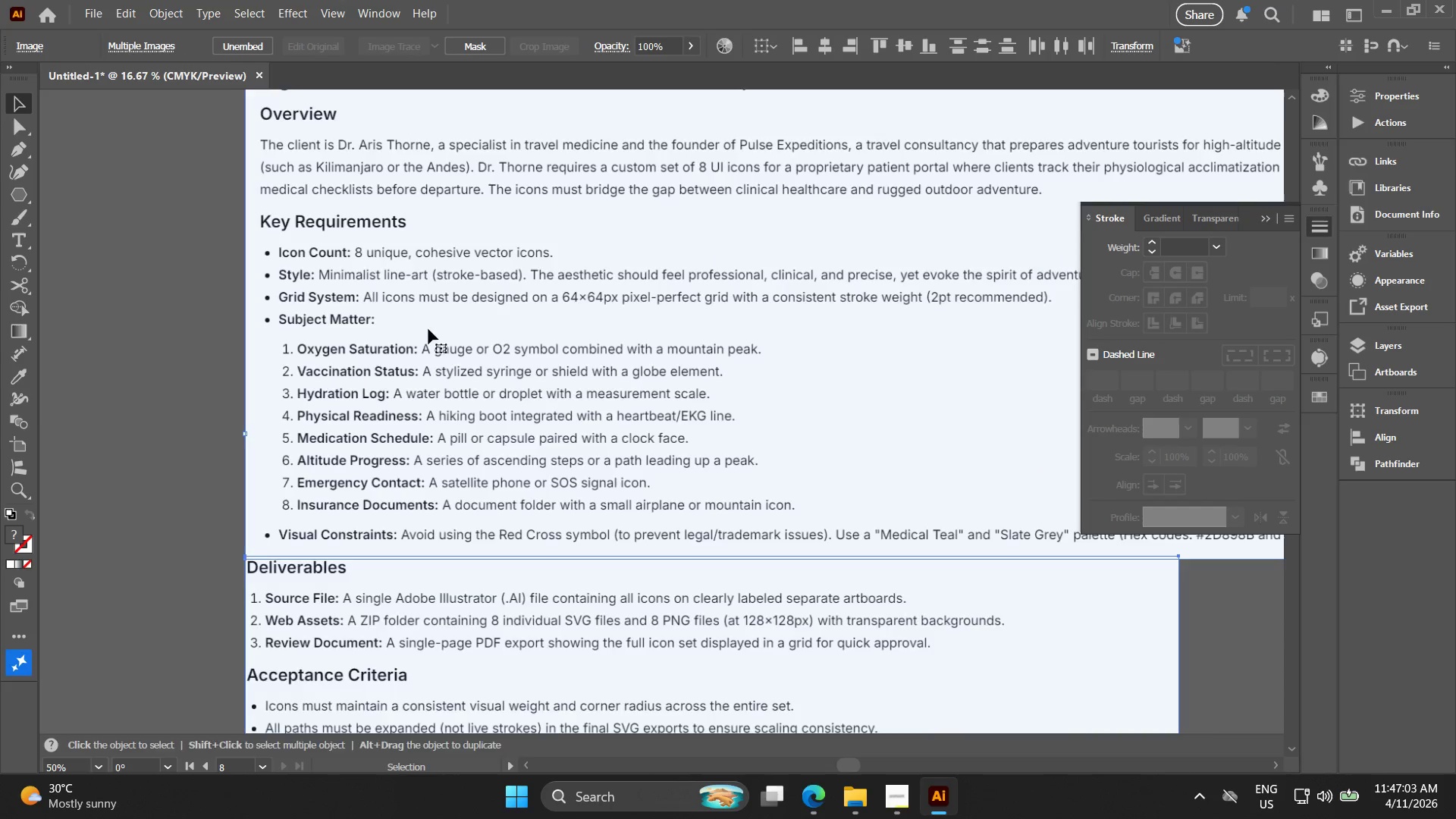 
left_click([210, 381])
 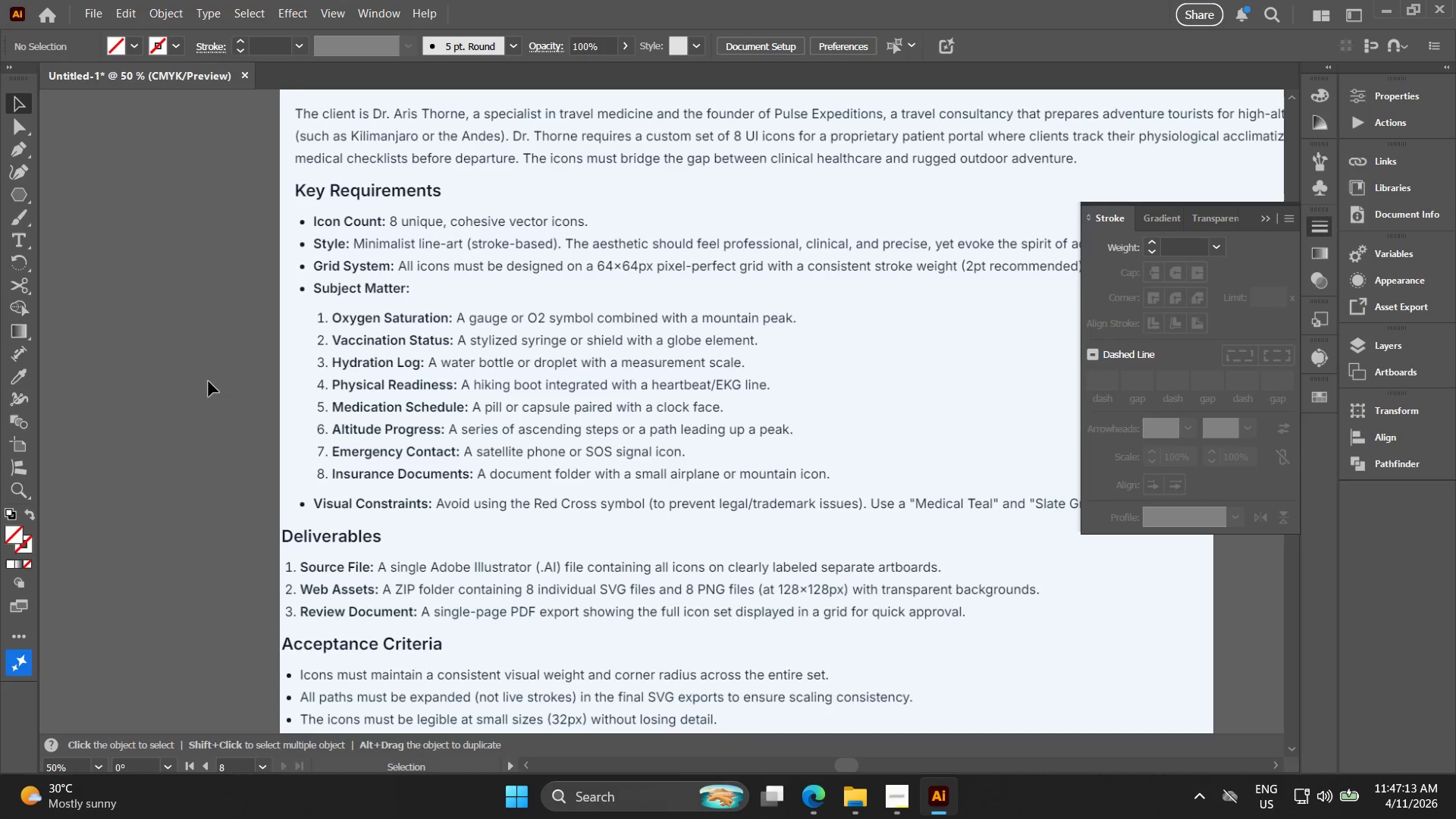 
wait(14.14)
 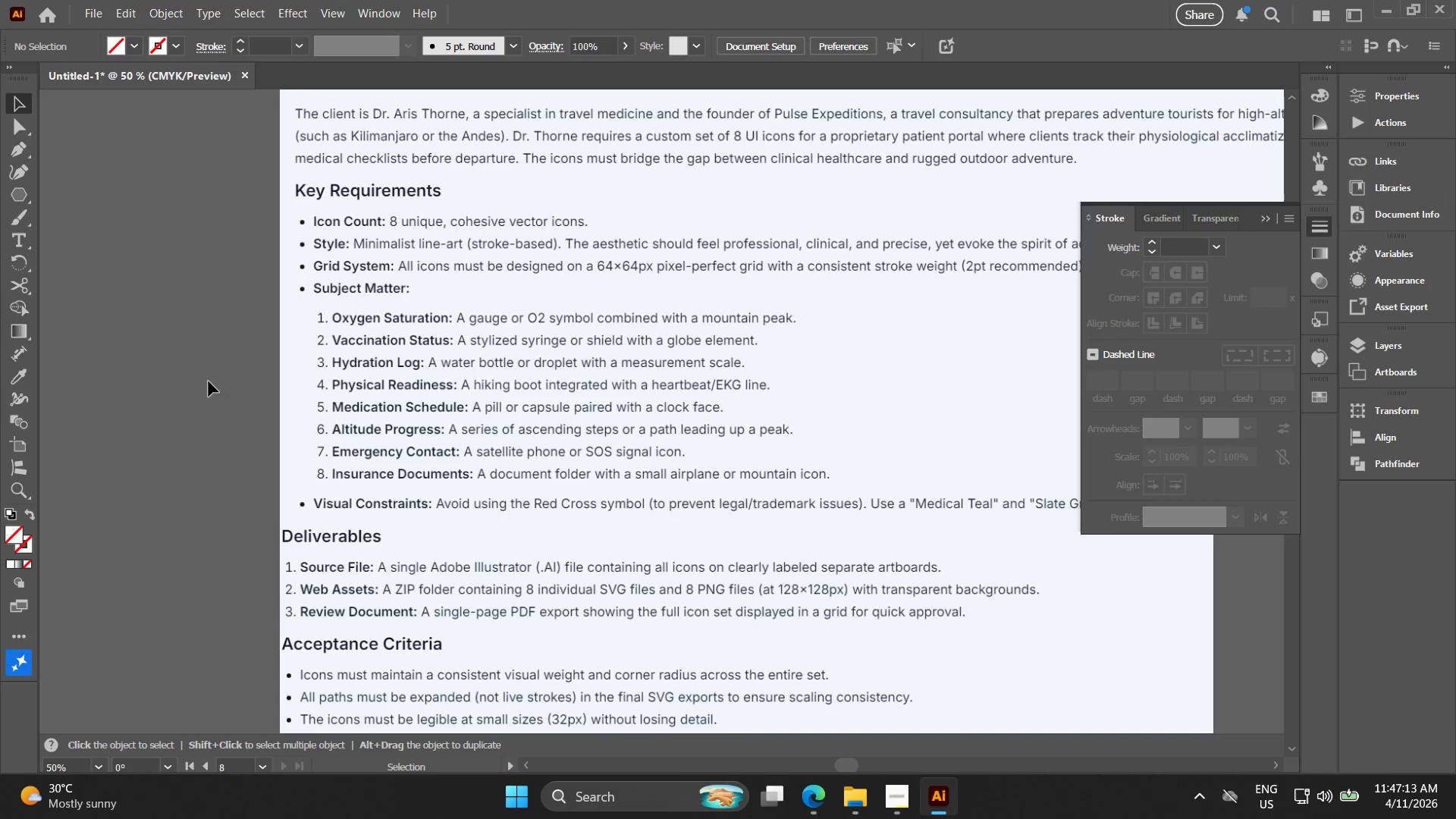 
key(Alt+AltLeft)
 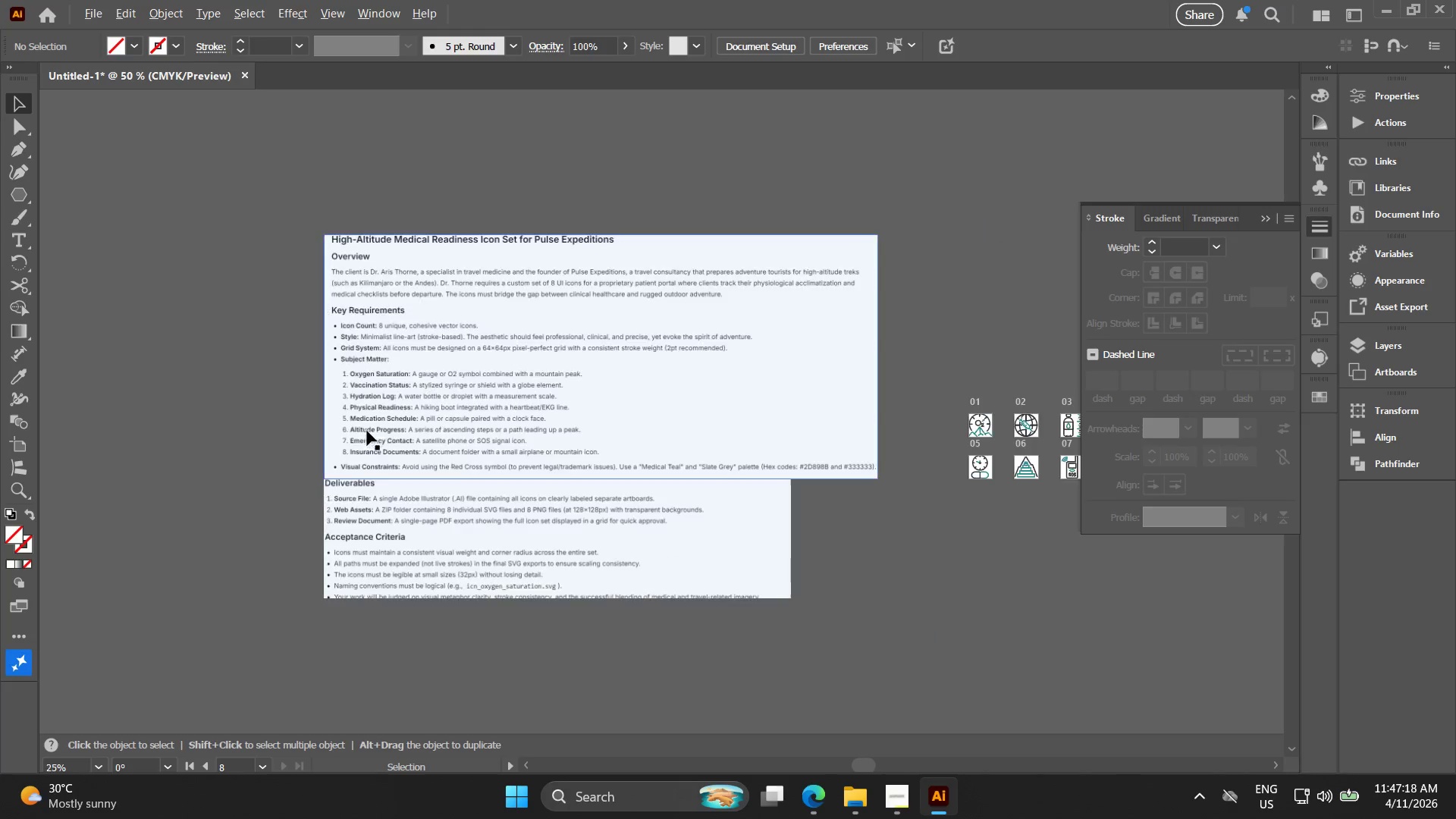 
hold_key(key=Space, duration=0.36)
 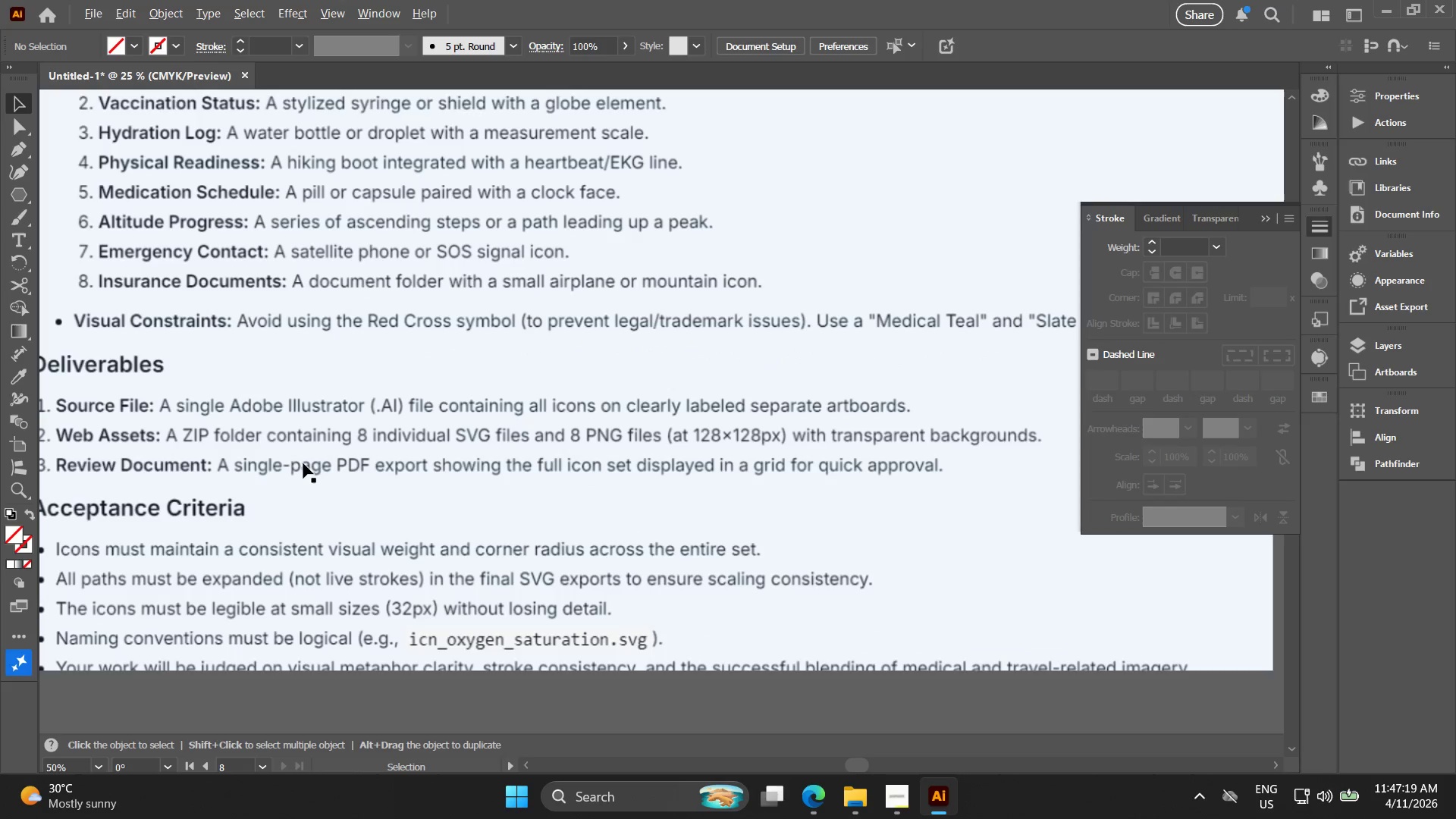 
left_click_drag(start_coordinate=[431, 455], to_coordinate=[306, 398])
 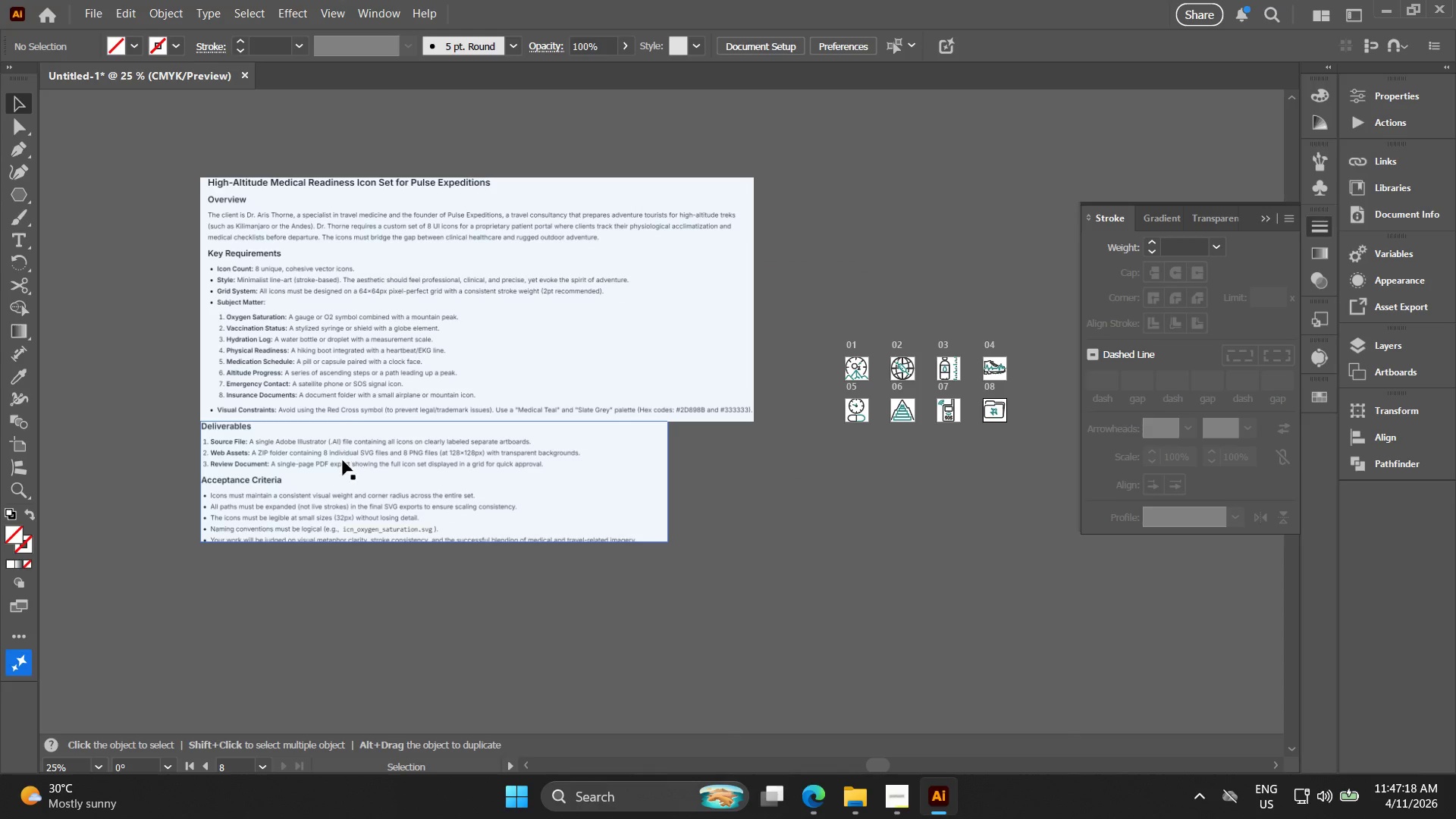 
scroll: coordinate [367, 430], scroll_direction: down, amount: 2.0
 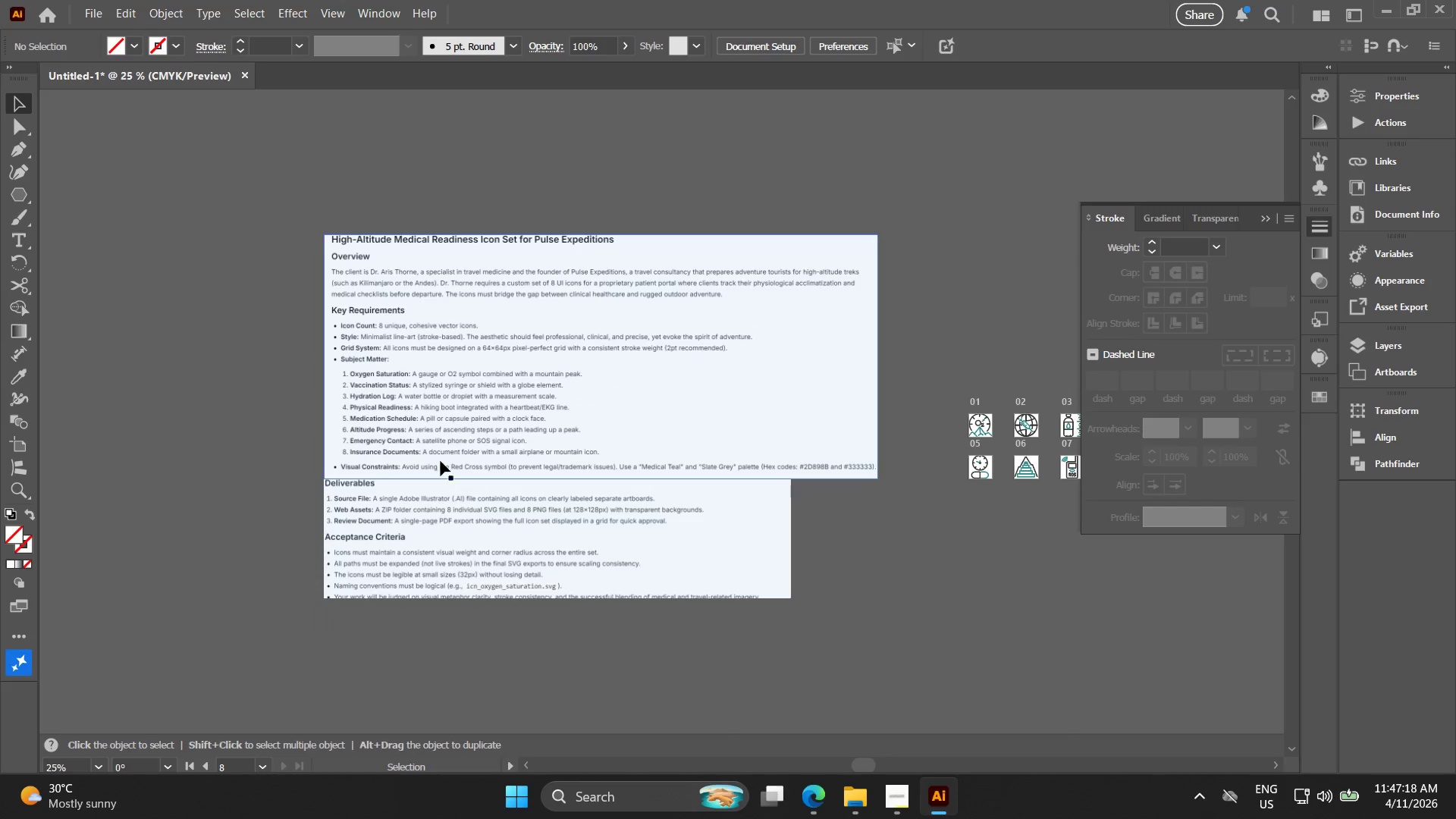 
key(Alt+AltLeft)
 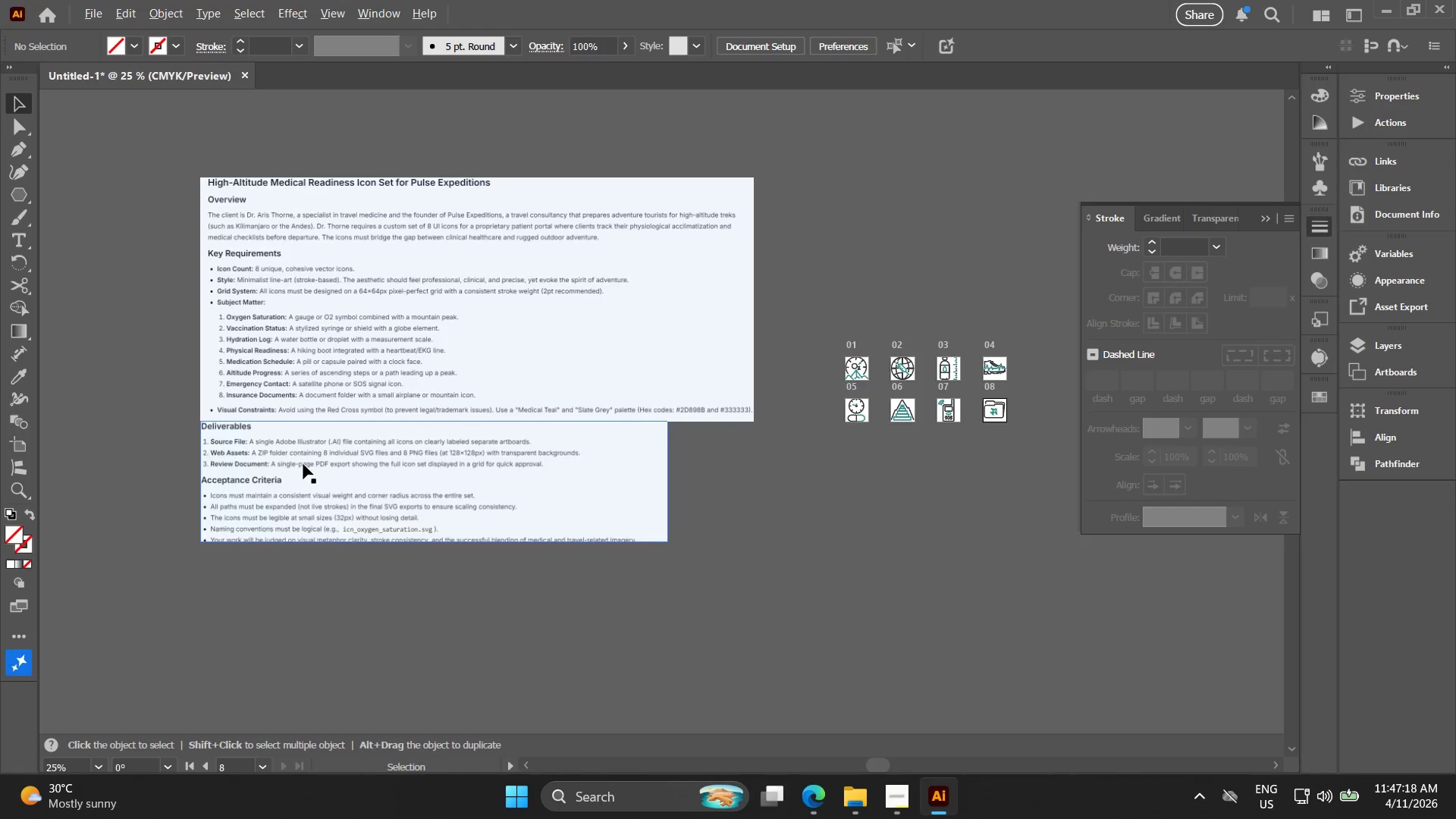 
key(Alt+AltLeft)
 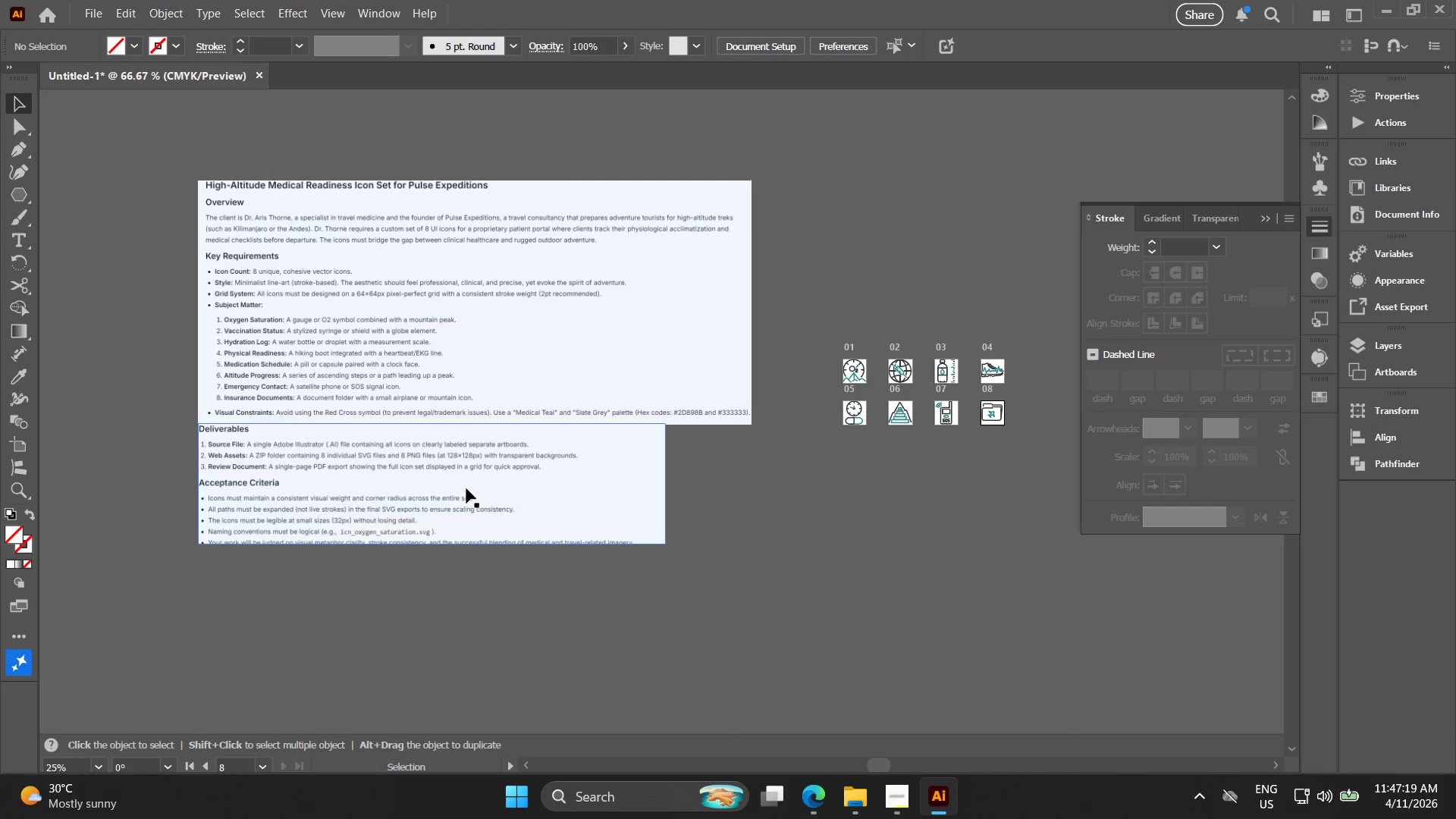 
key(Space)
 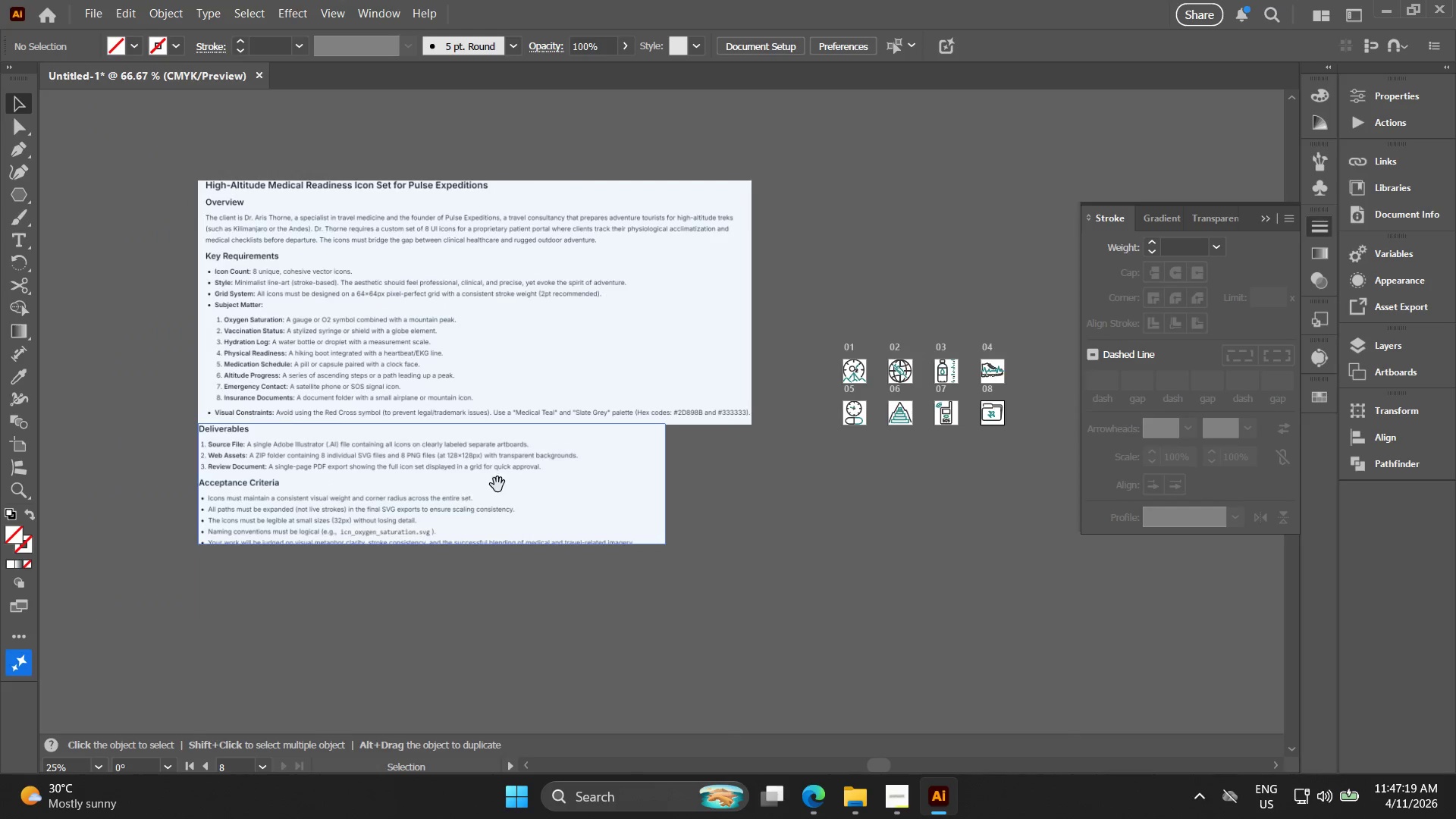 
left_click_drag(start_coordinate=[495, 482], to_coordinate=[180, 456])
 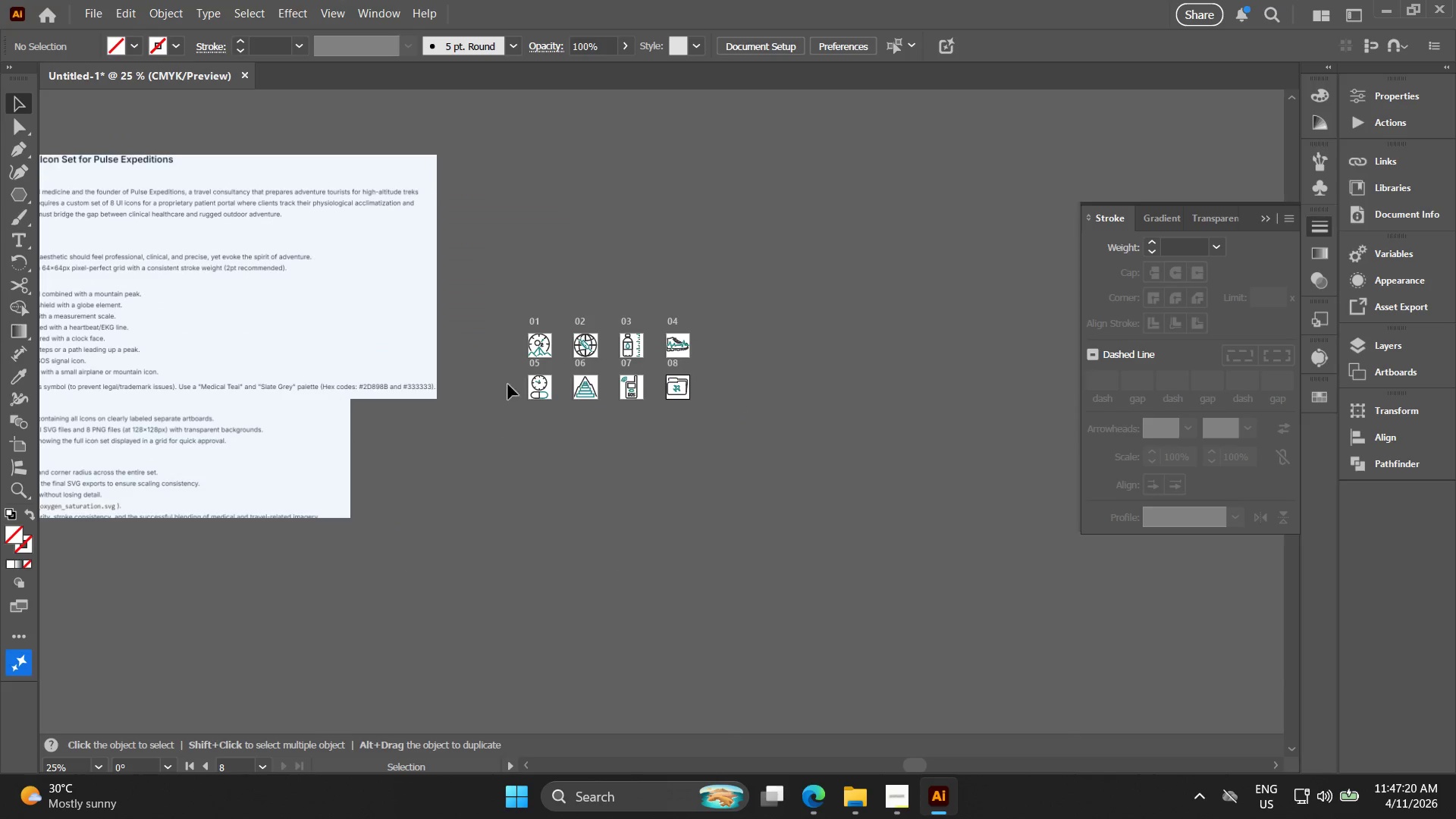 
scroll: coordinate [300, 468], scroll_direction: none, amount: 0.0
 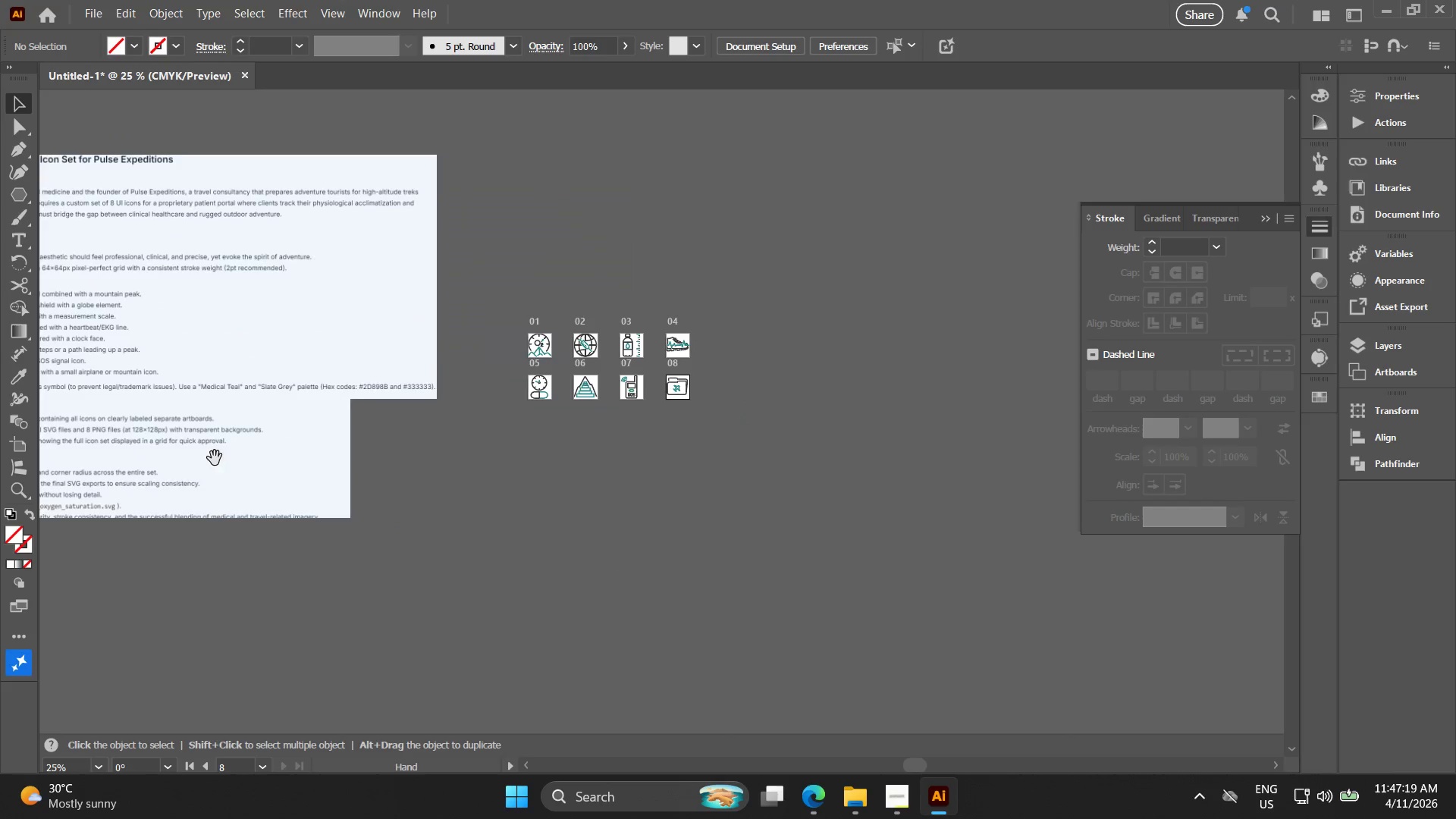 
key(Alt+AltLeft)
 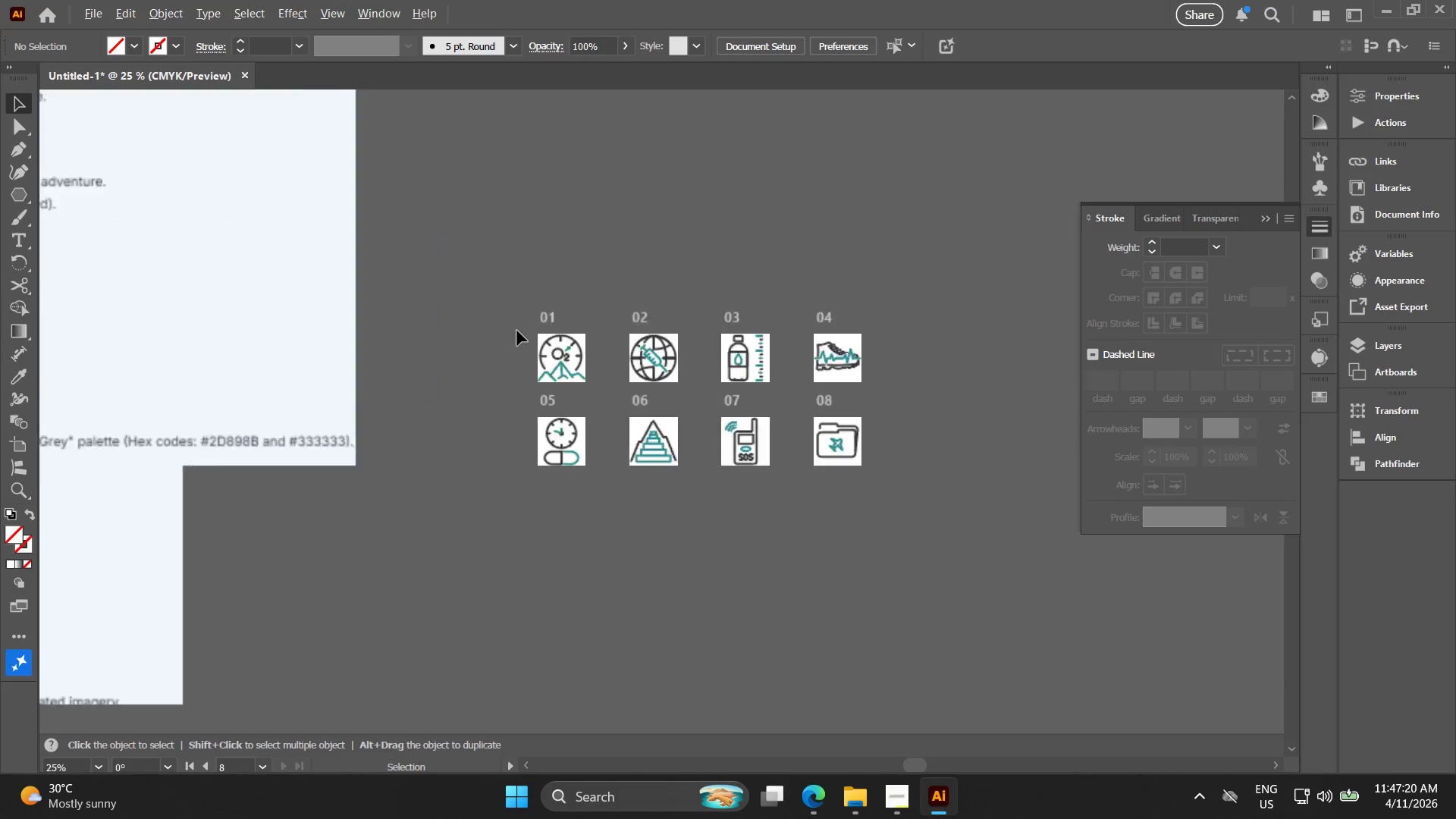 
key(Space)
 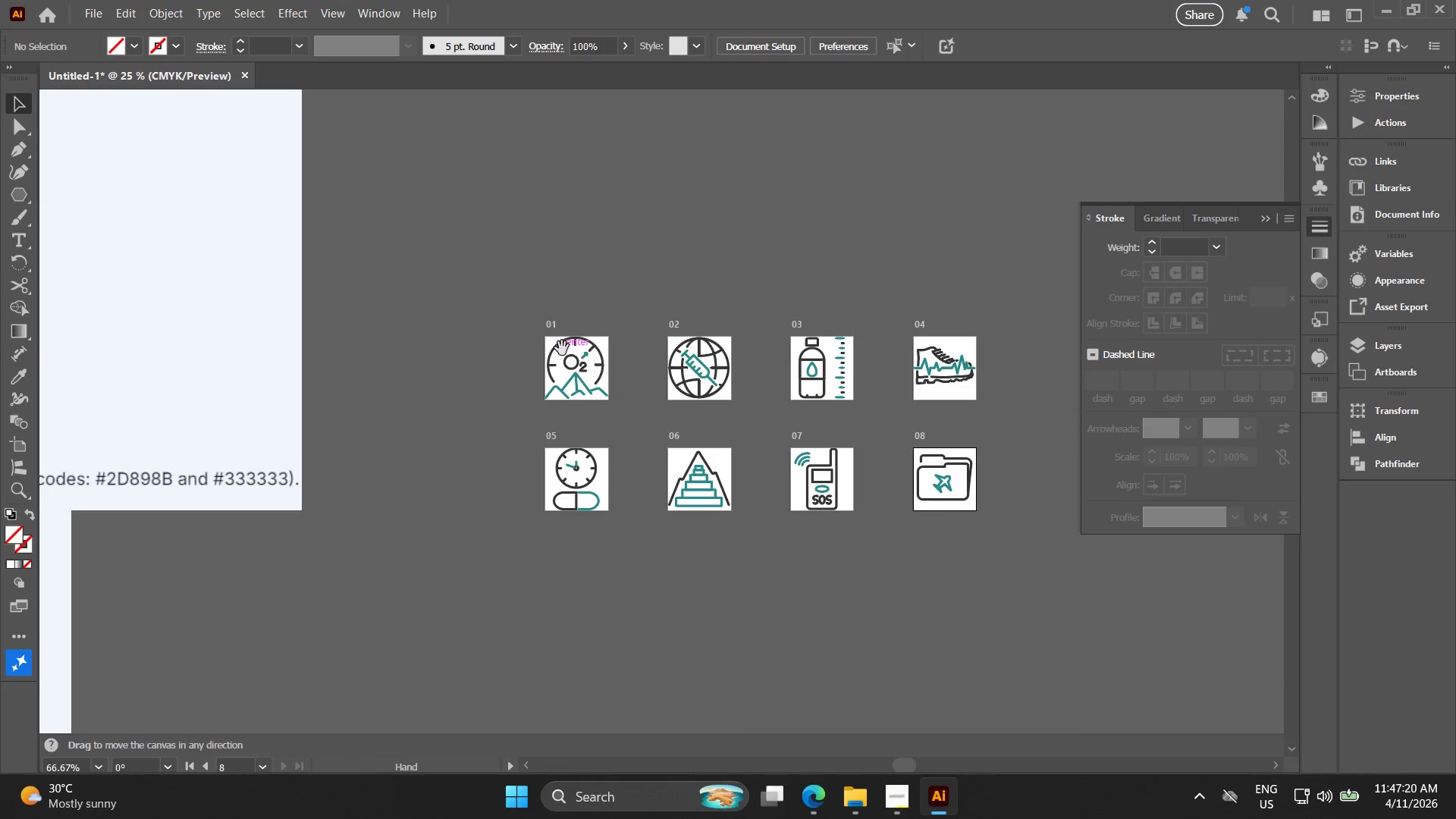 
left_click_drag(start_coordinate=[545, 349], to_coordinate=[461, 334])
 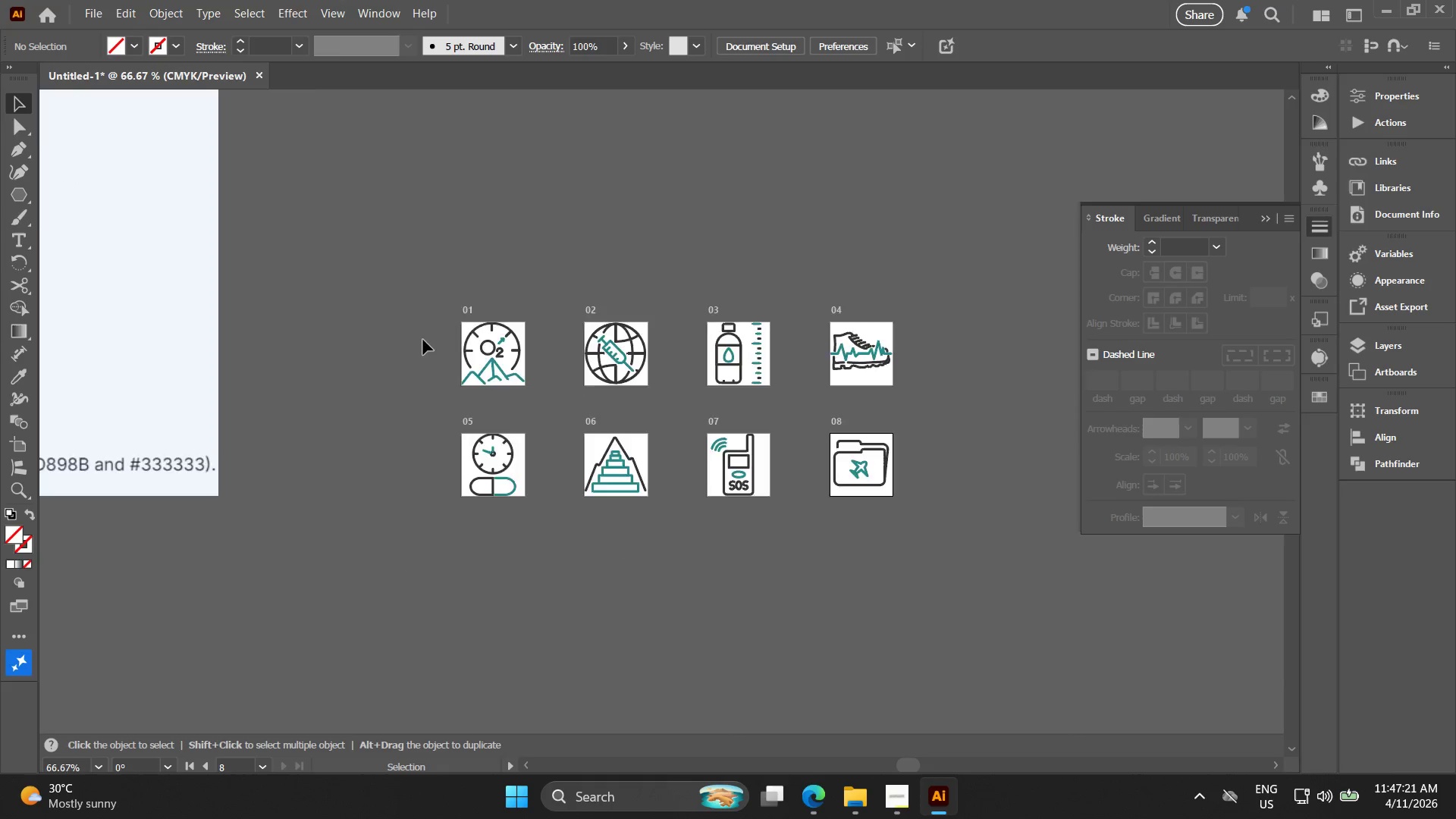 
scroll: coordinate [517, 329], scroll_direction: up, amount: 3.0
 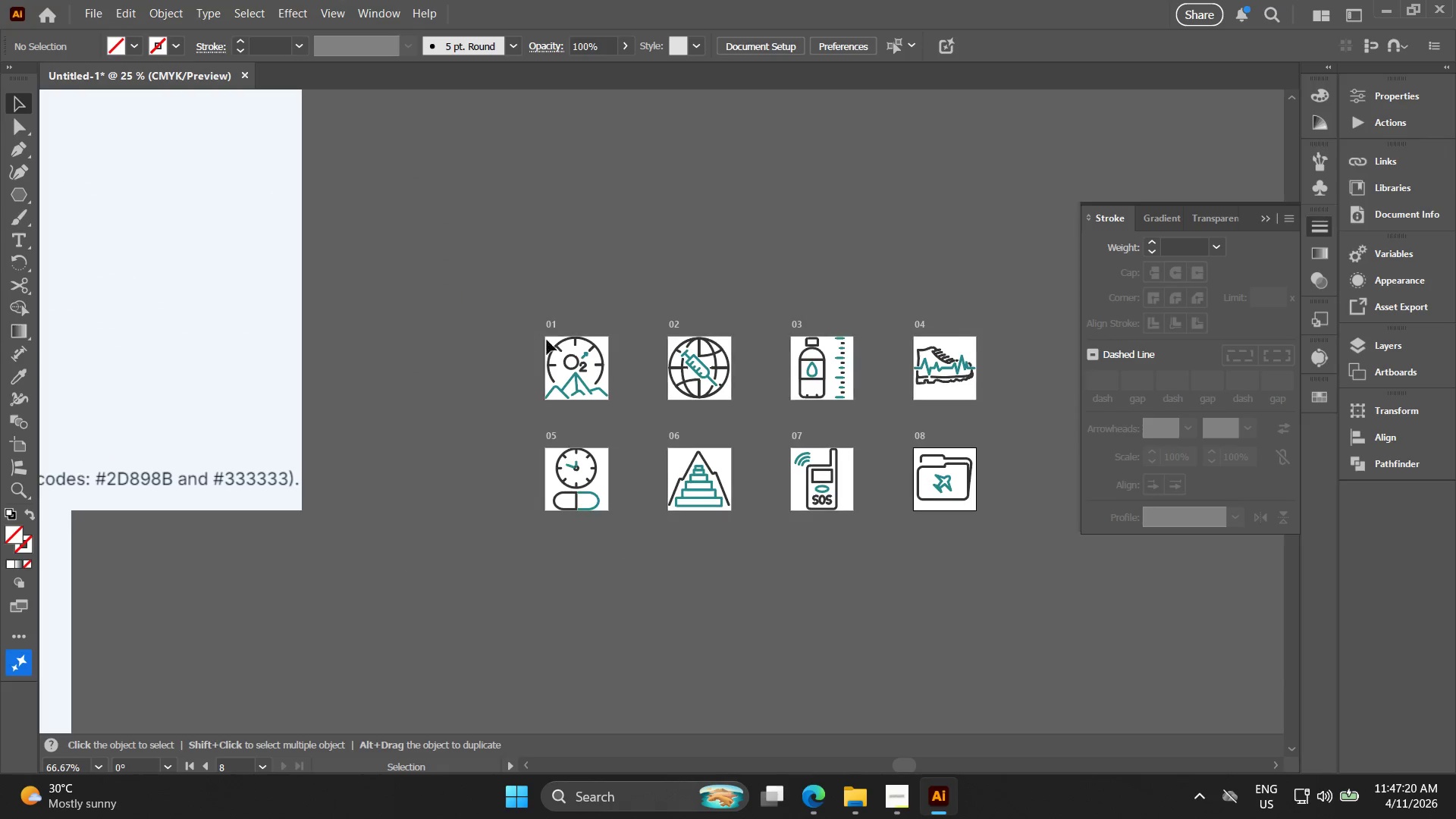 
key(Alt+AltLeft)
 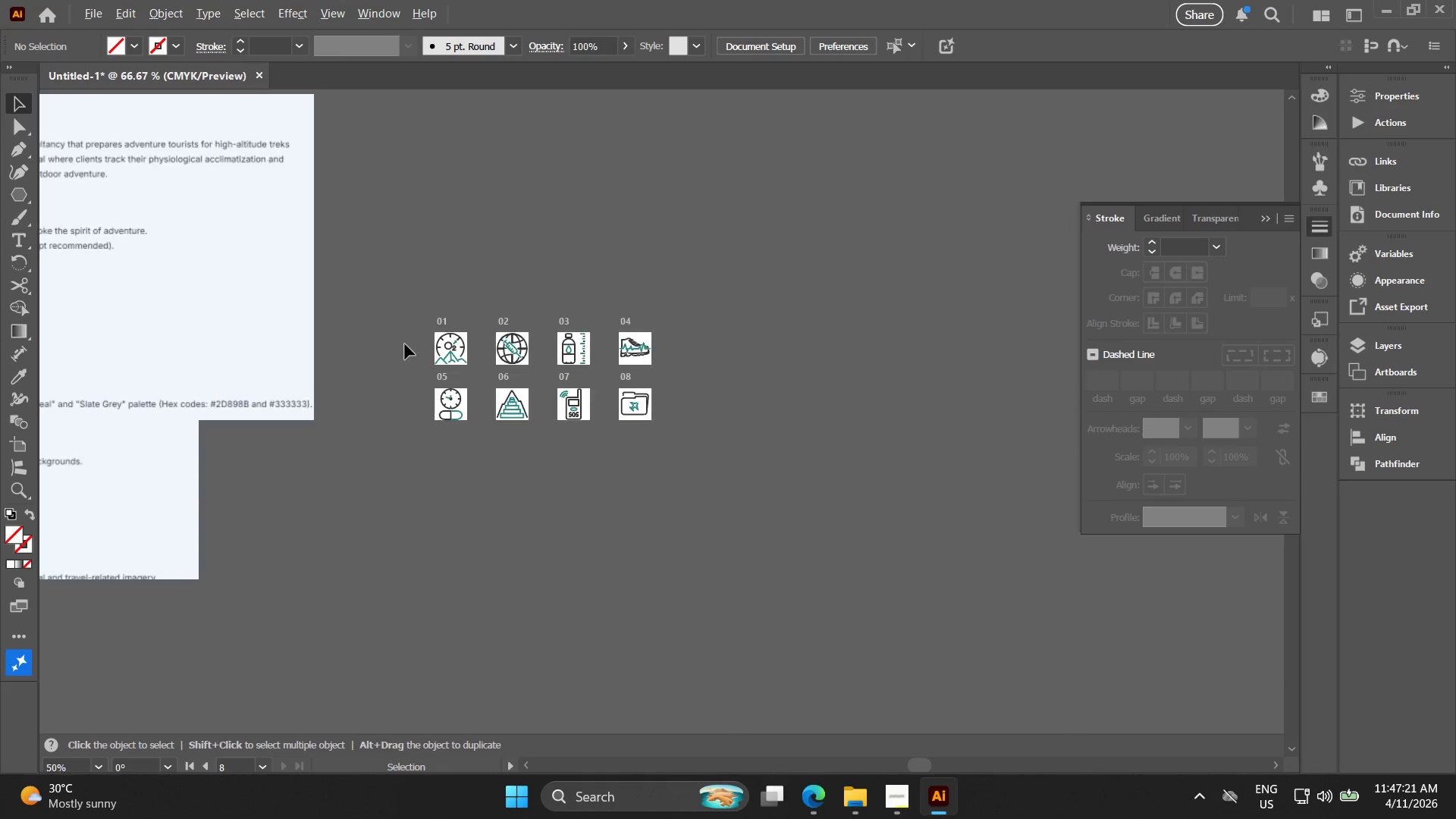 
left_click_drag(start_coordinate=[334, 526], to_coordinate=[34, 272])
 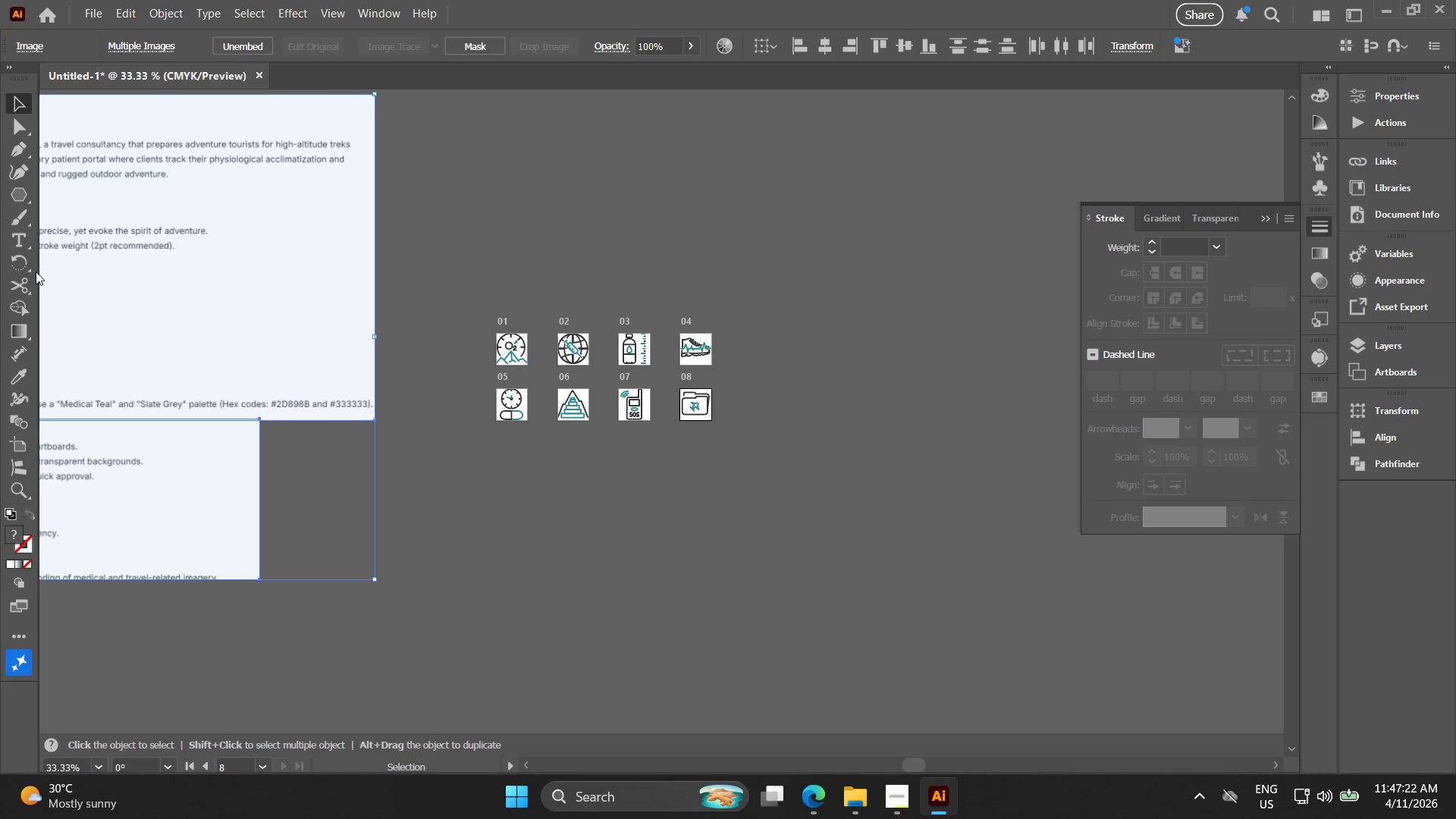 
scroll: coordinate [405, 344], scroll_direction: down, amount: 2.0
 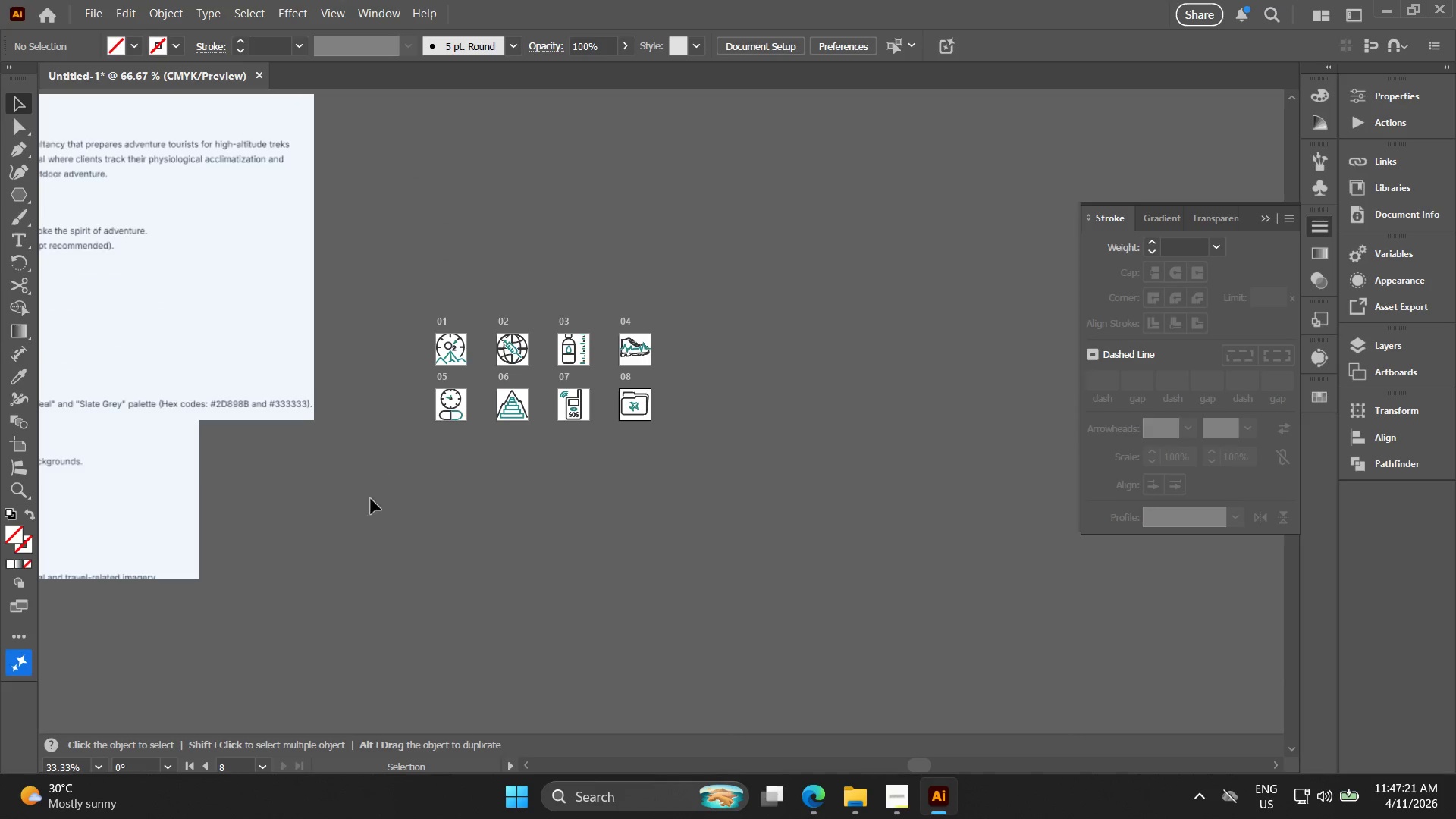 
key(Backspace)
 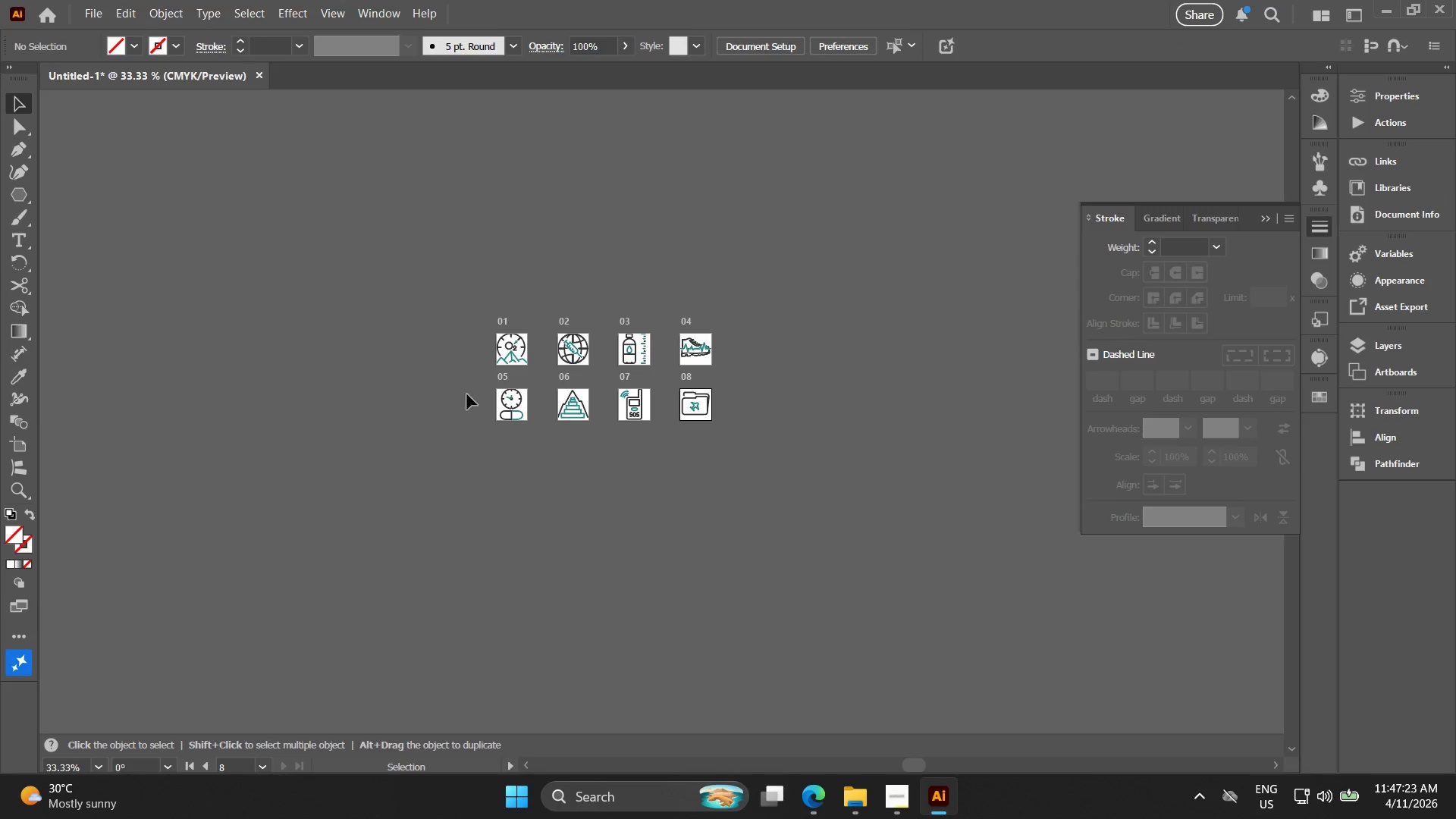 
key(Alt+AltLeft)
 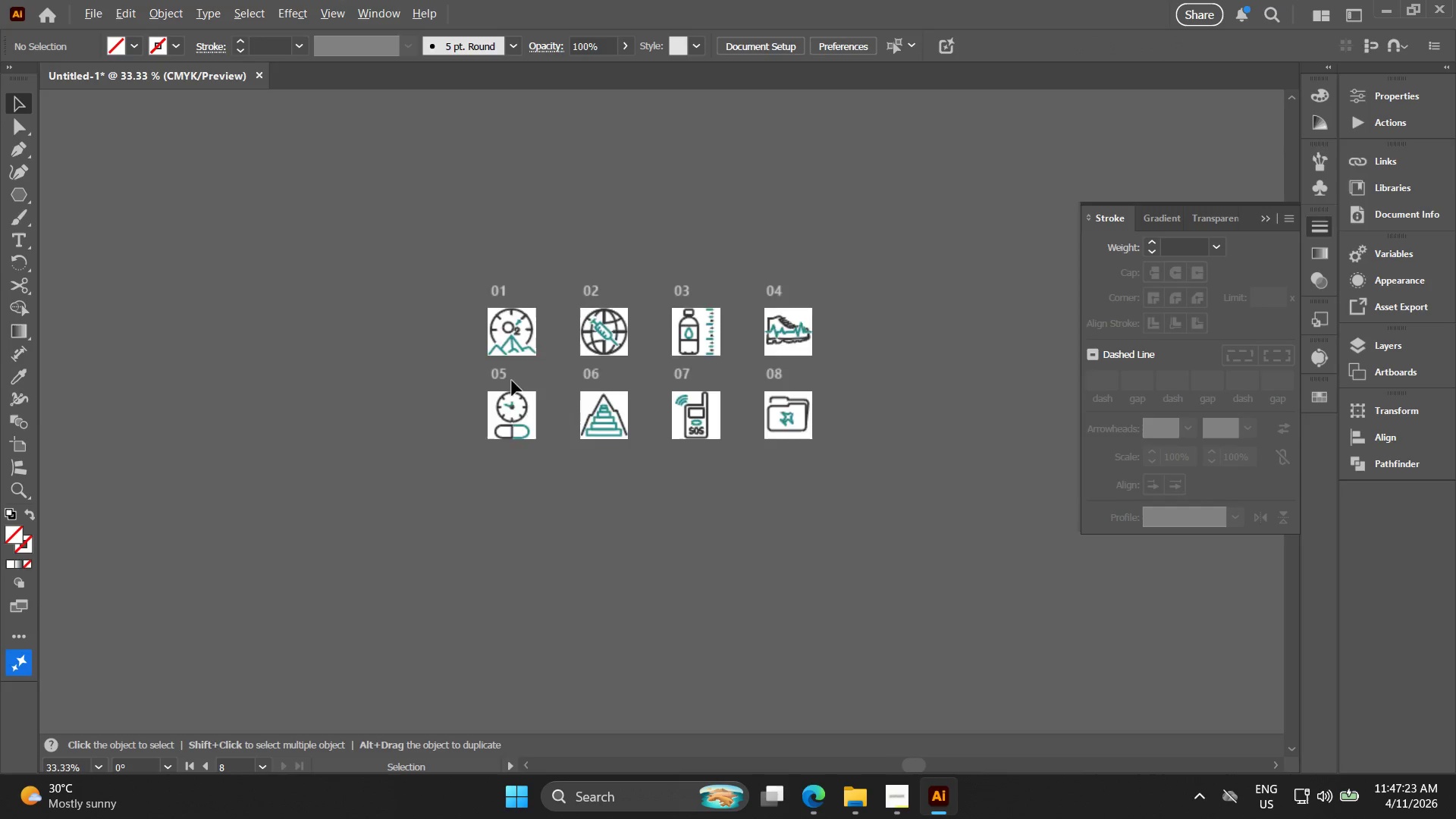 
hold_key(key=Space, duration=0.38)
 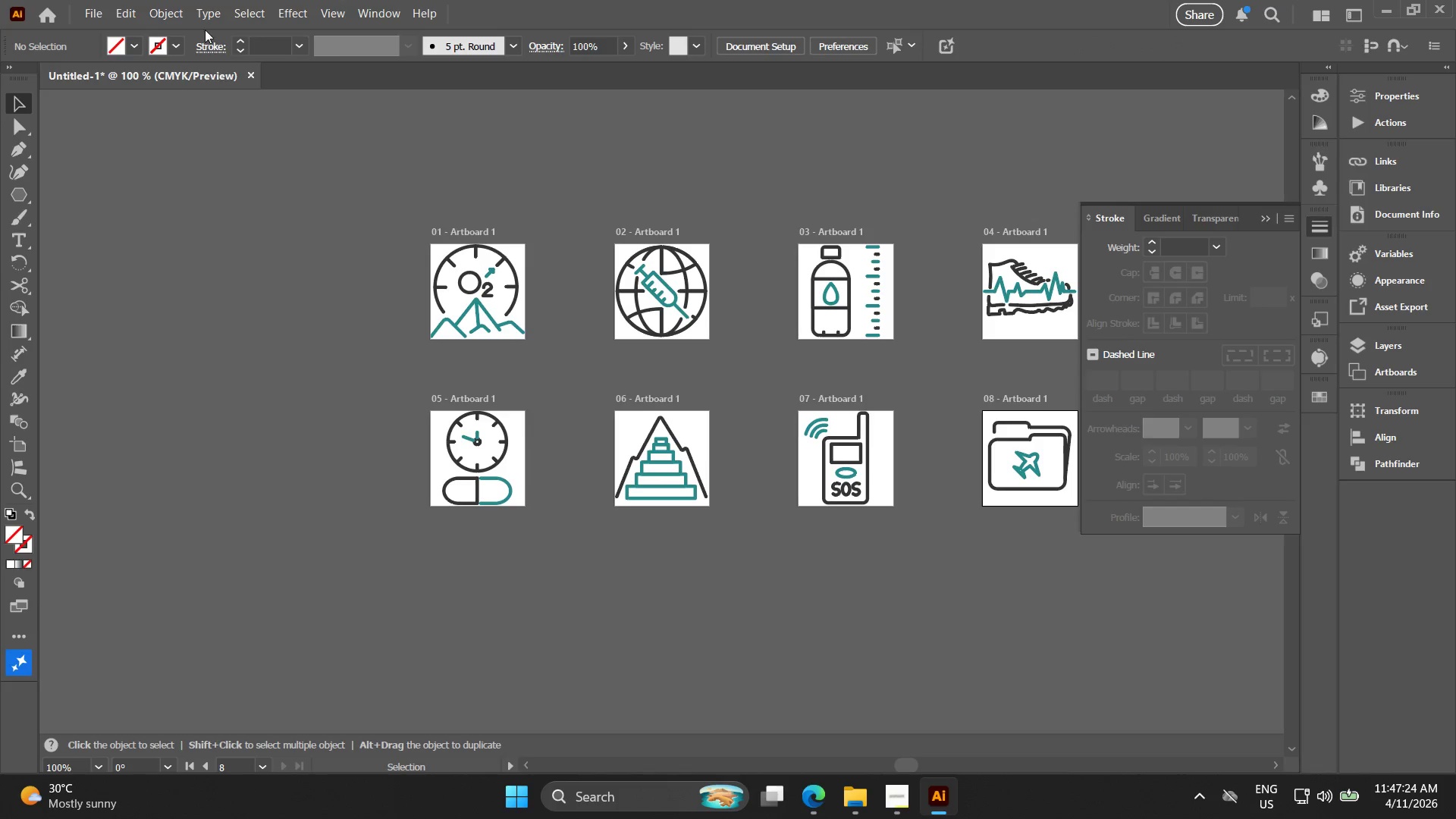 
scroll: coordinate [512, 381], scroll_direction: up, amount: 3.0
 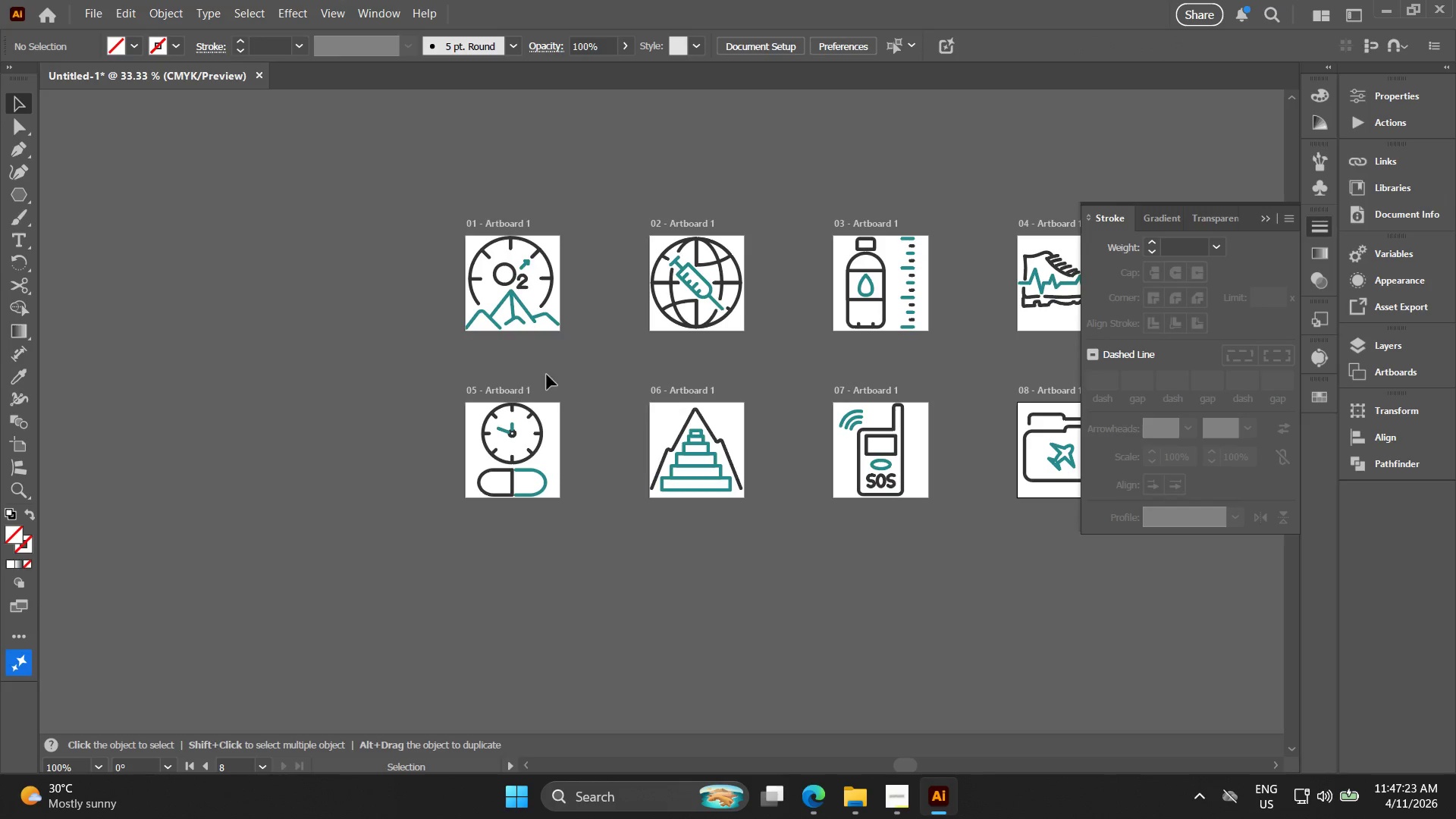 
left_click_drag(start_coordinate=[547, 375], to_coordinate=[512, 383])
 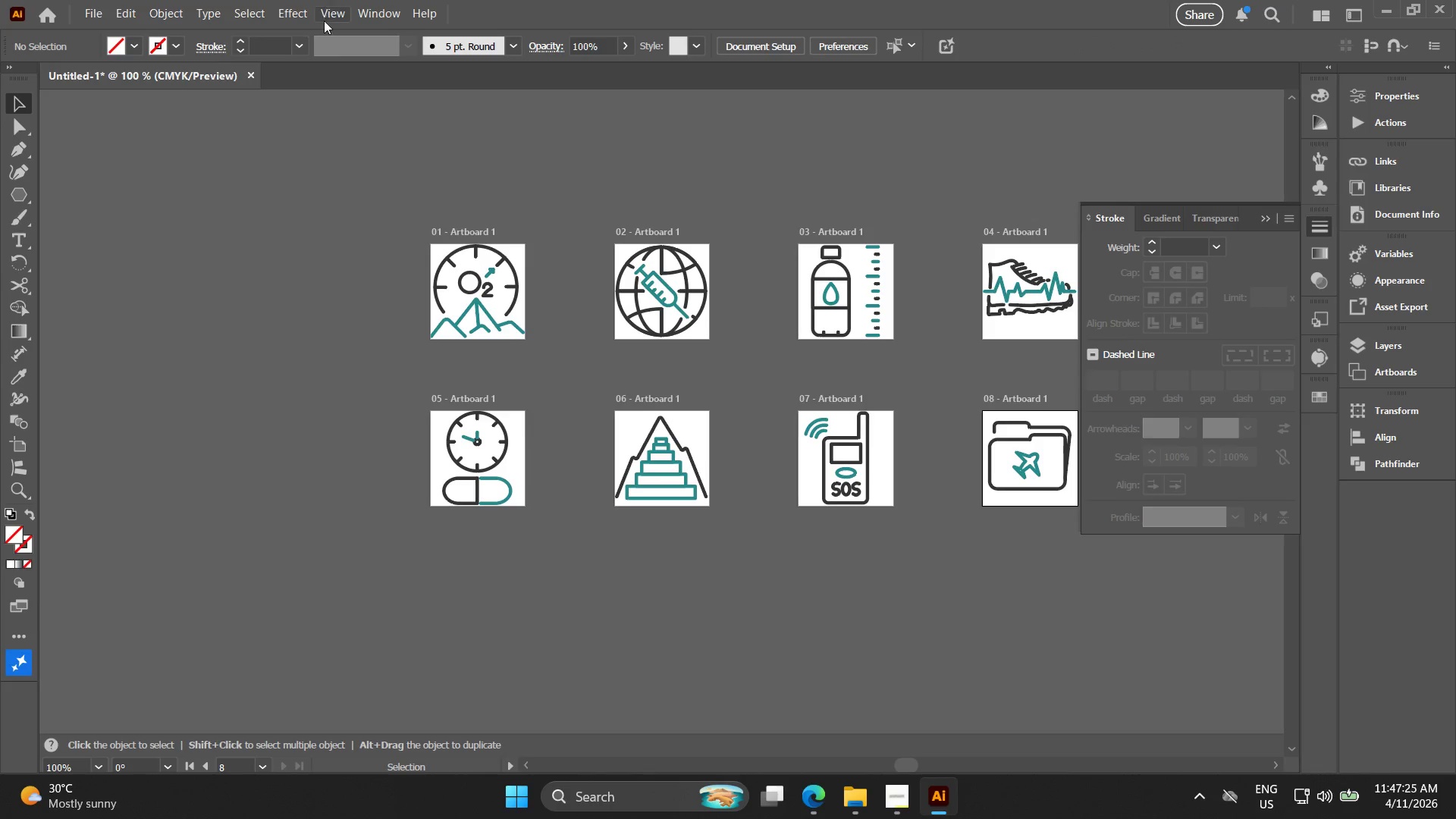 
left_click([334, 13])
 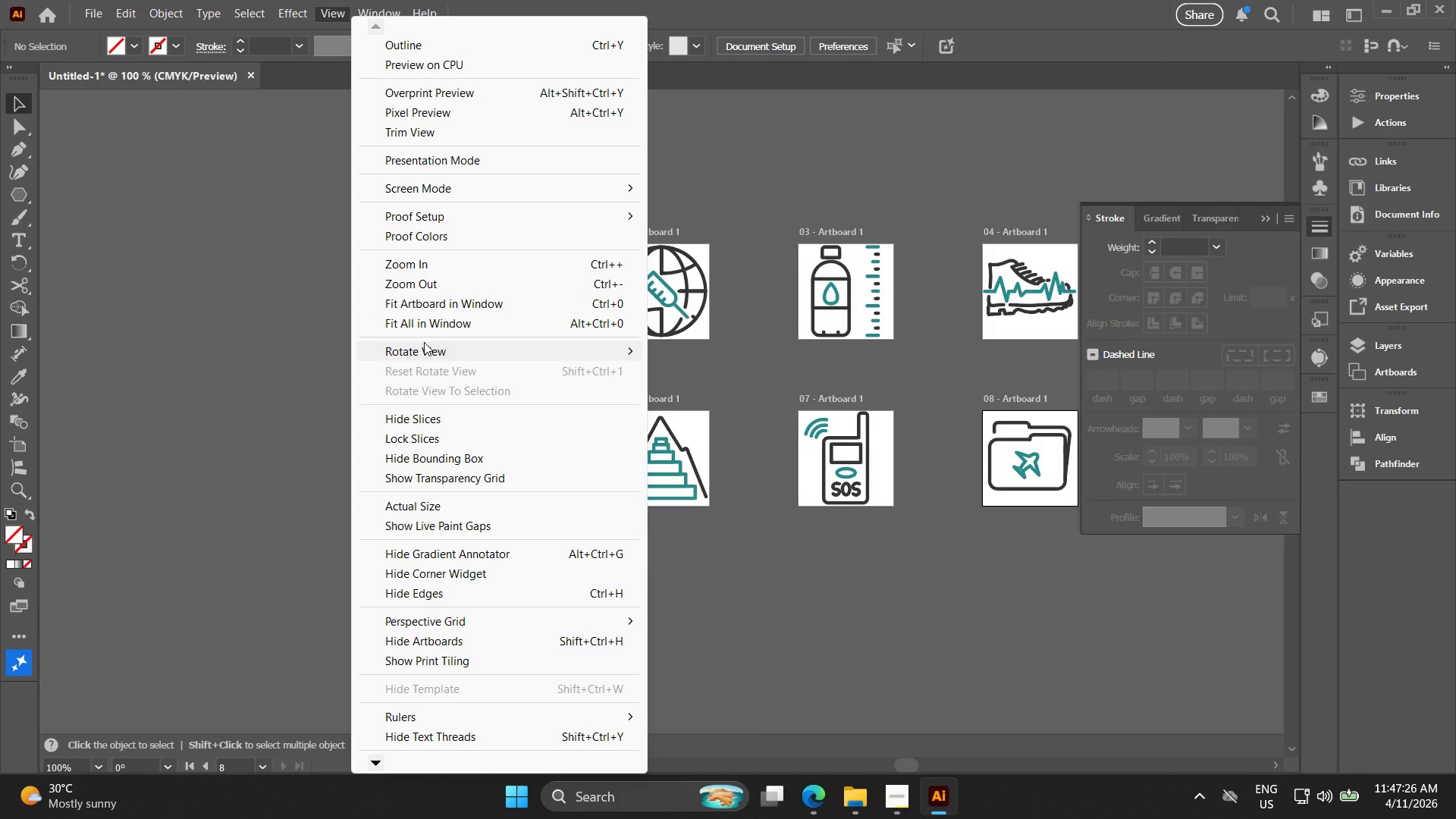 
scroll: coordinate [422, 379], scroll_direction: down, amount: 2.0
 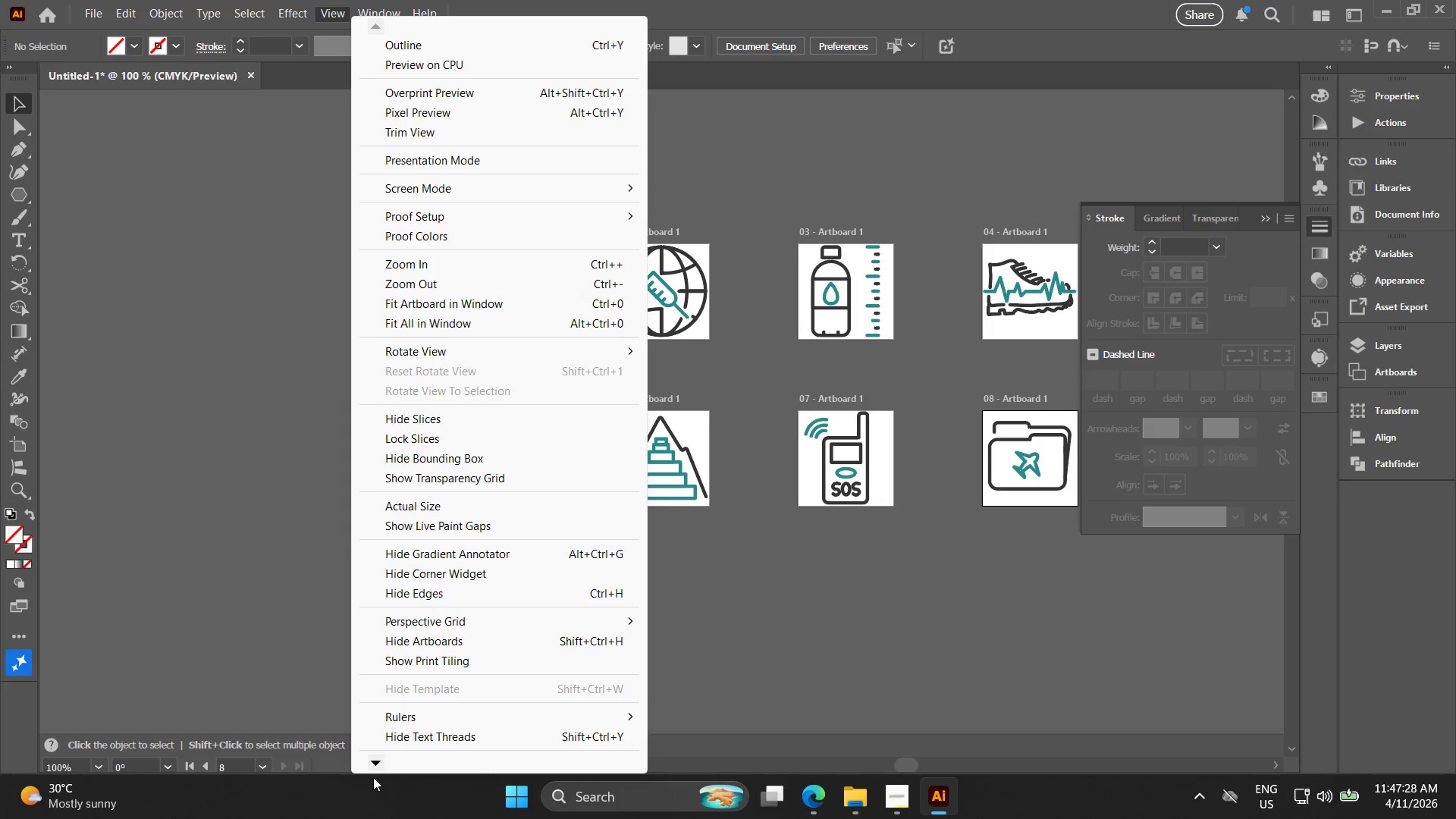 
double_click([372, 764])
 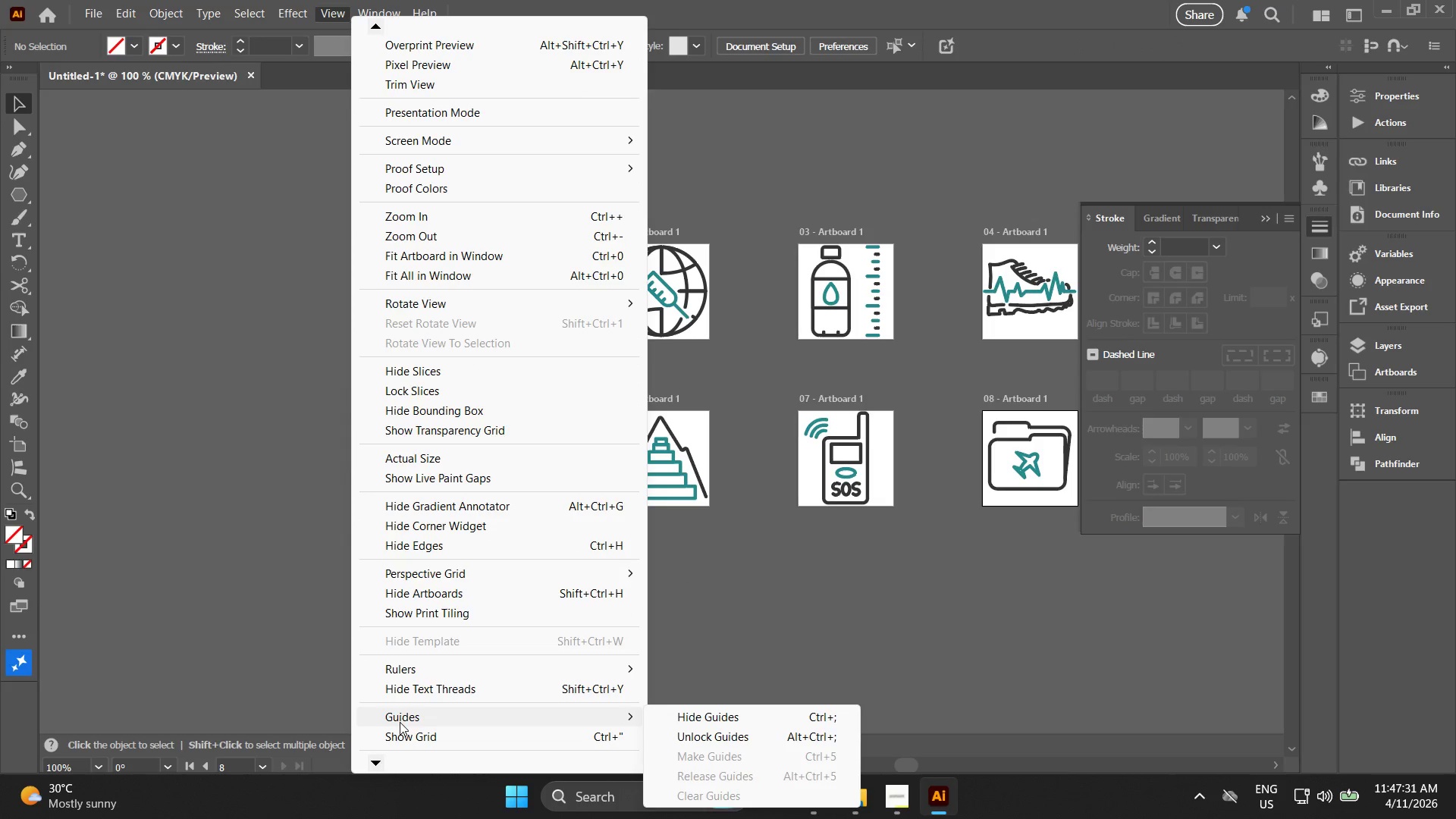 
left_click([414, 733])
 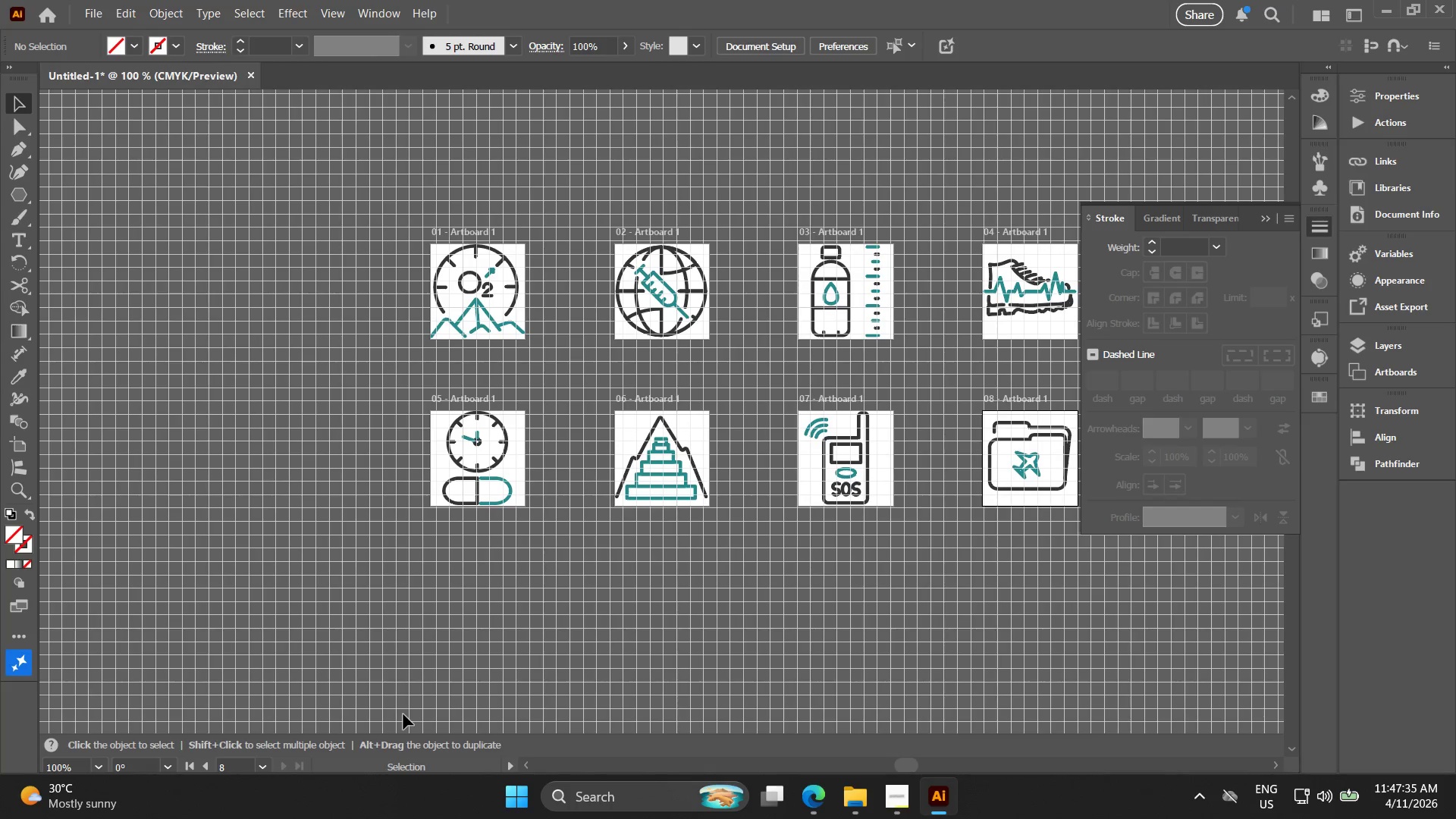 
hold_key(key=AltLeft, duration=0.31)
scroll: coordinate [544, 277], scroll_direction: up, amount: 4.0